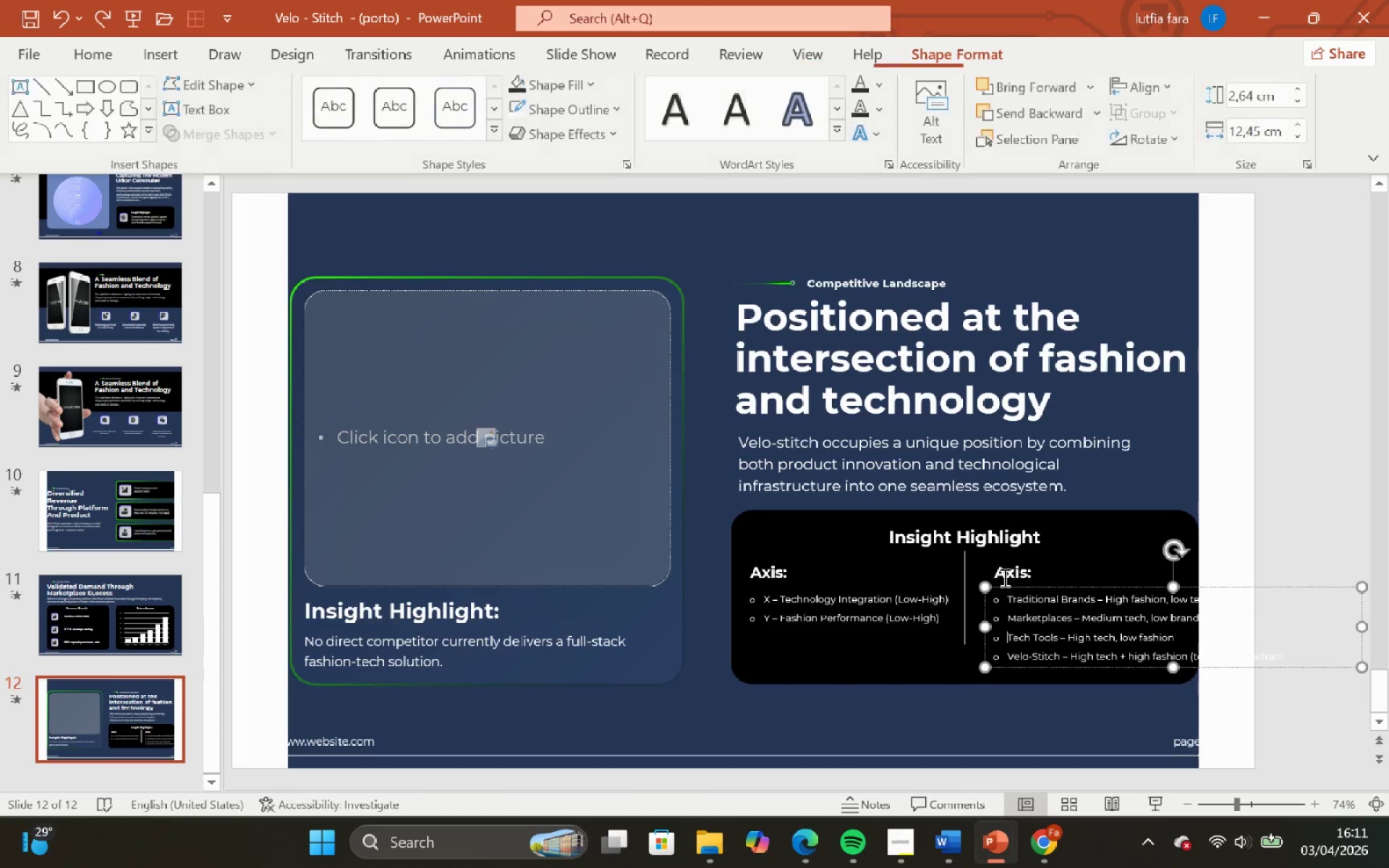 
hold_key(key=ShiftLeft, duration=0.5)
left_click([1005, 575])
 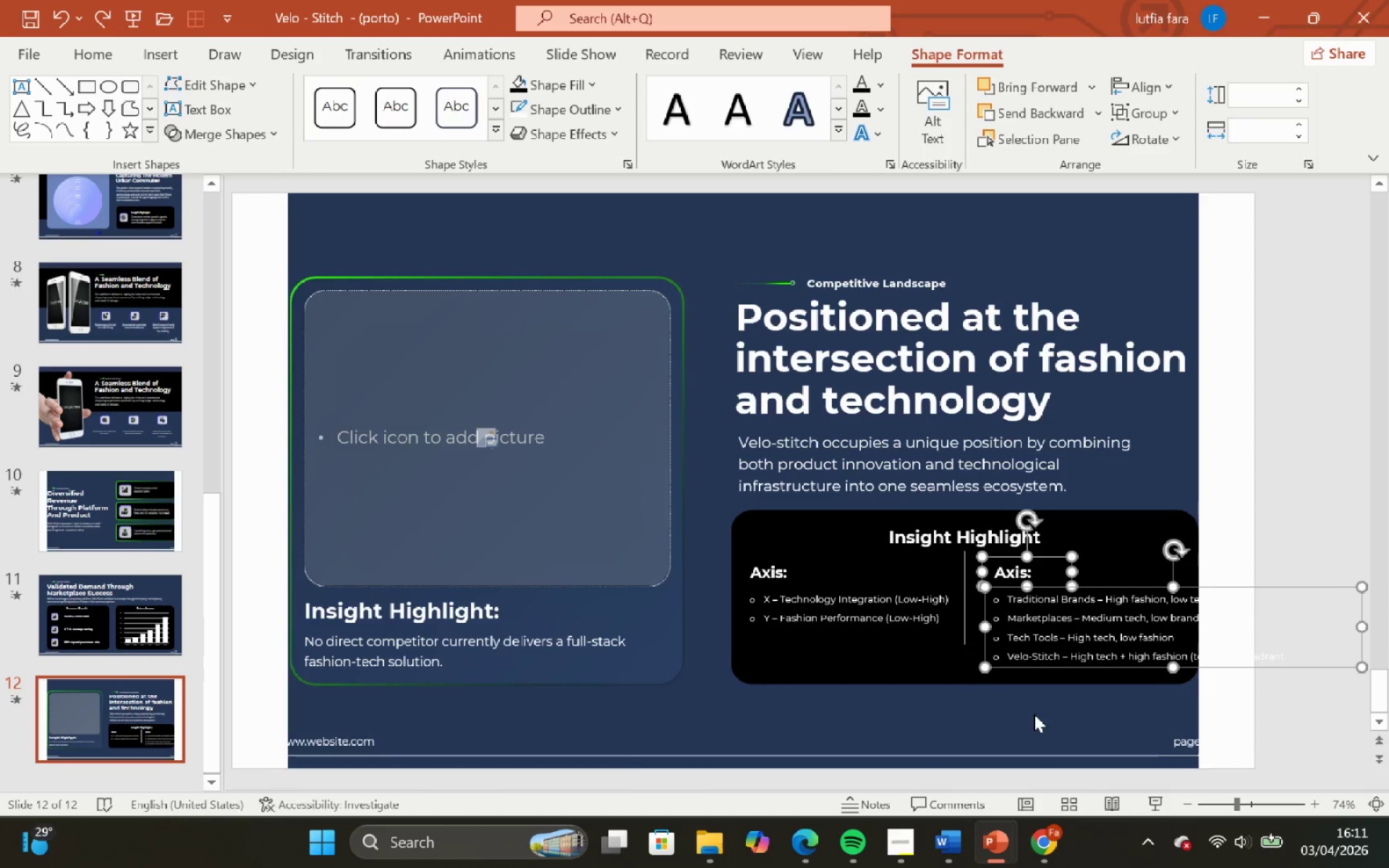 
left_click([1030, 707])
 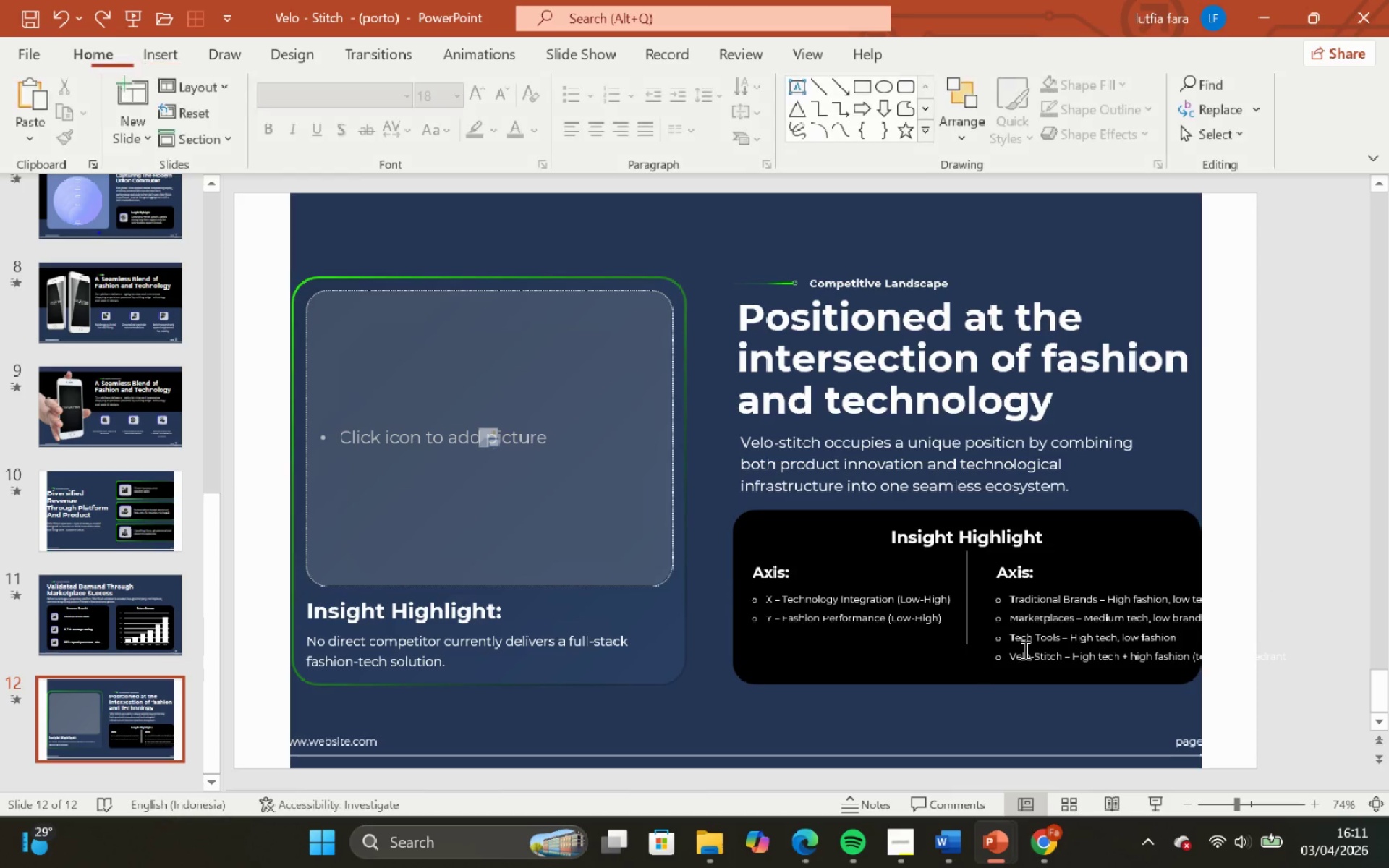 
left_click_drag(start_coordinate=[1024, 650], to_coordinate=[1023, 567])
 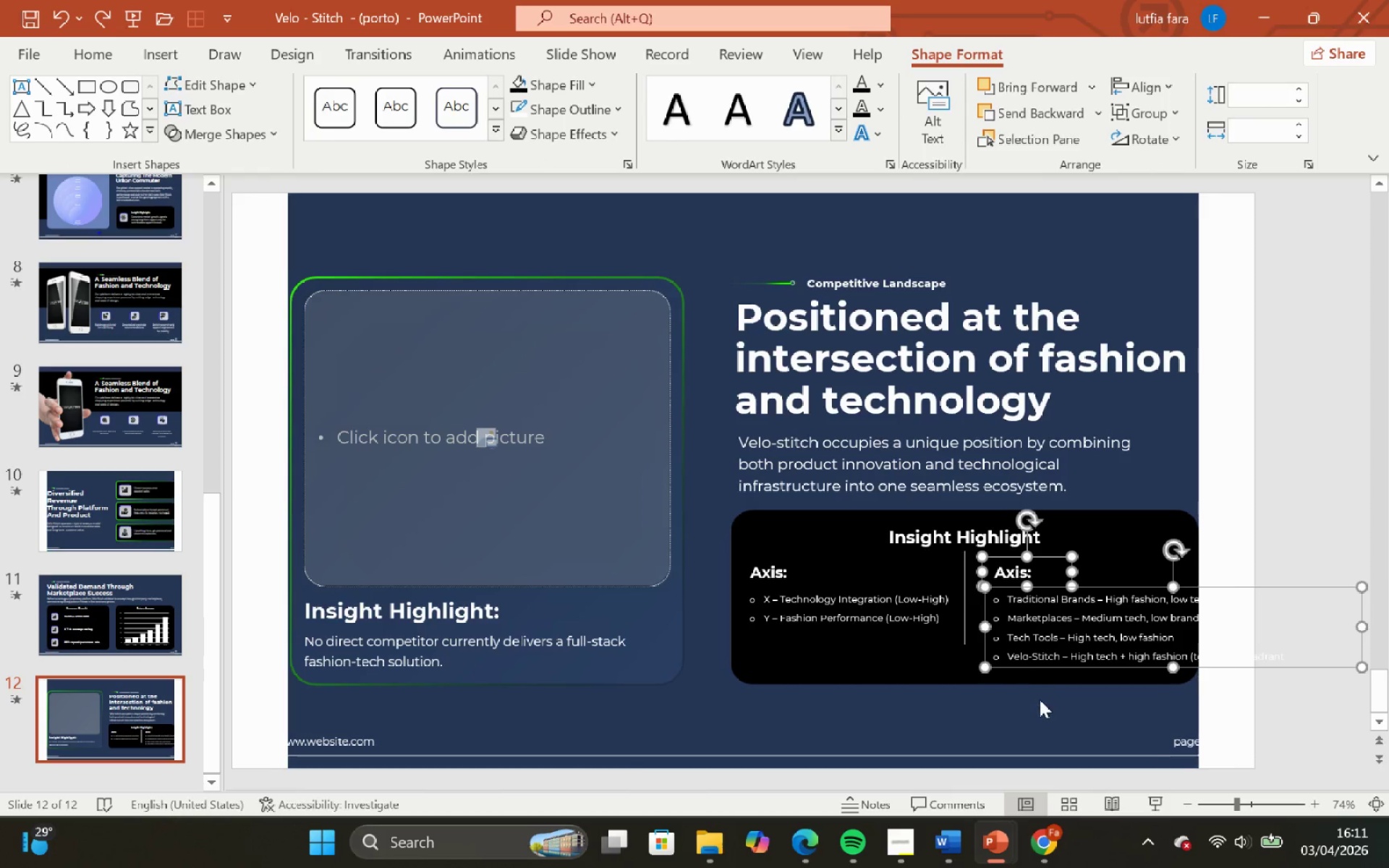 
key(Shift+ShiftLeft)
 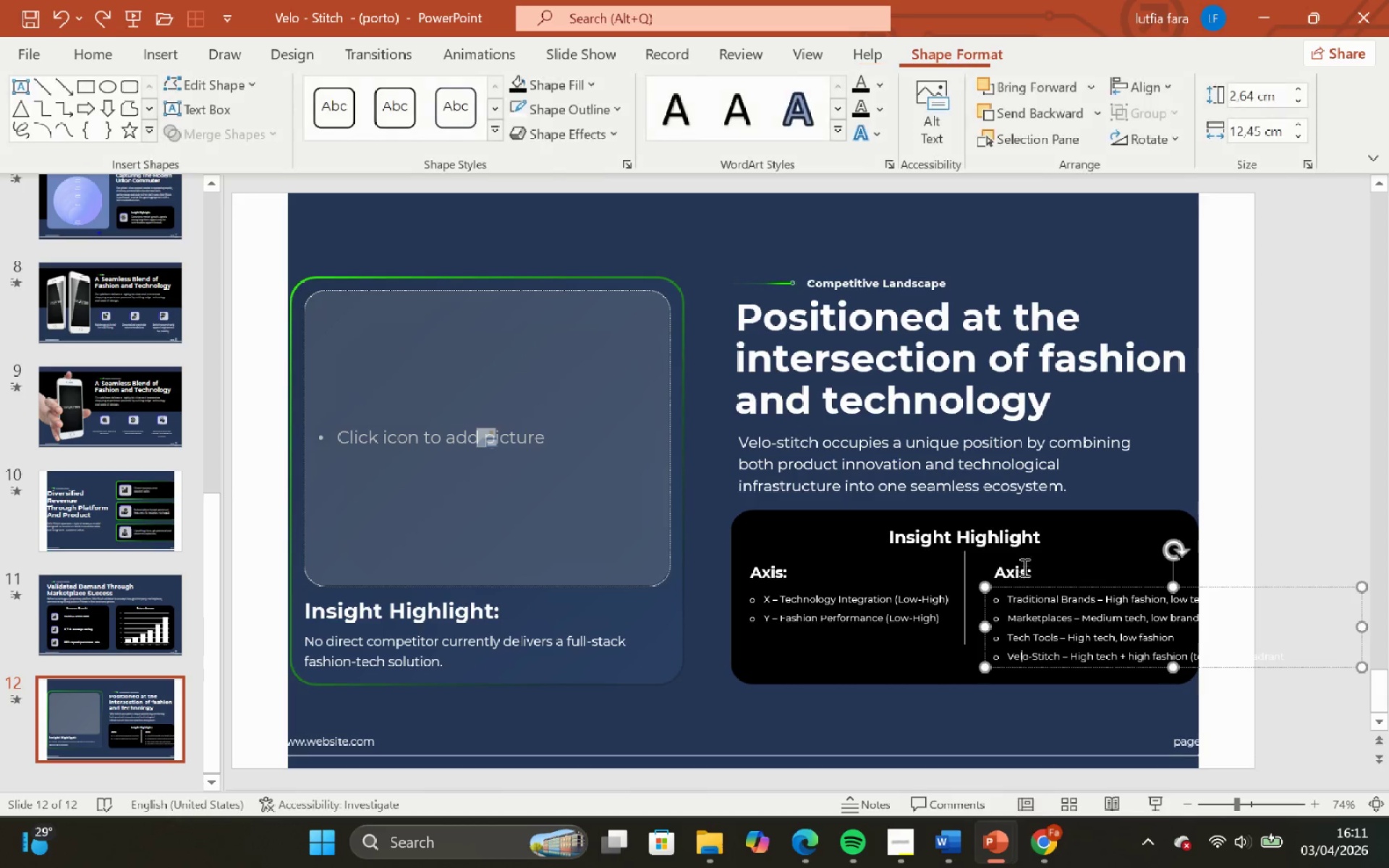 
triple_click([1023, 567])
 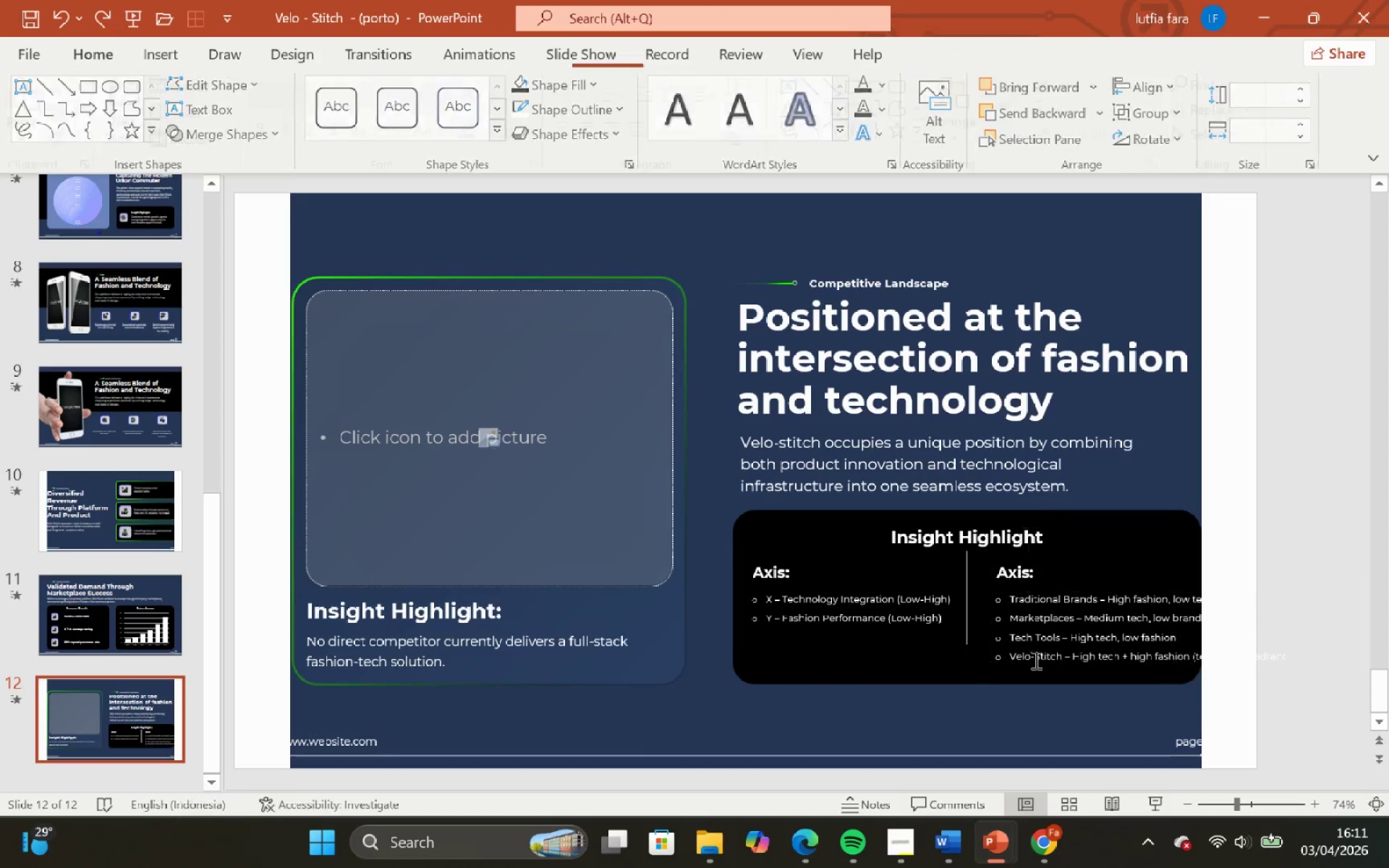 
double_click([1035, 618])
 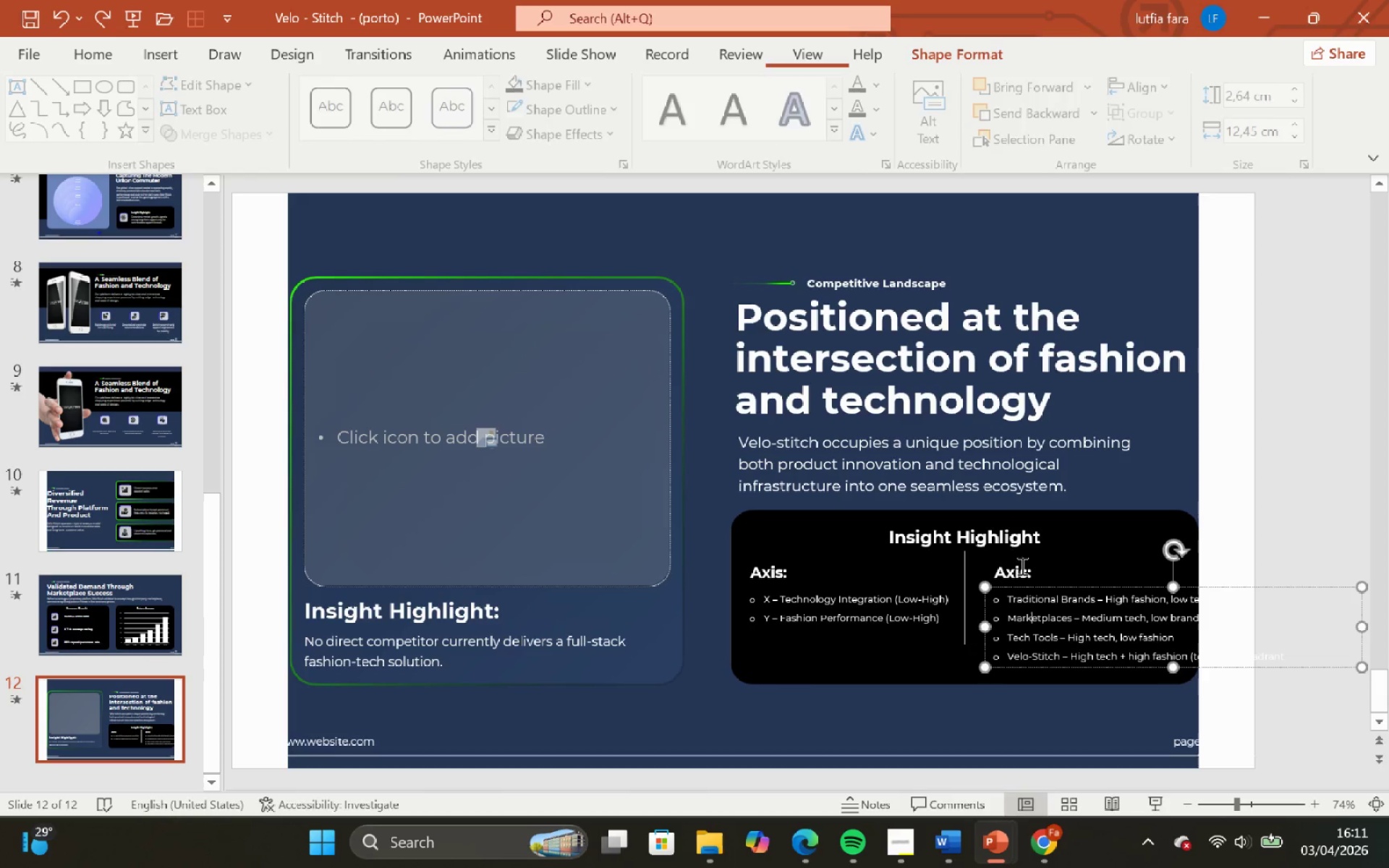 
hold_key(key=ShiftLeft, duration=0.81)
 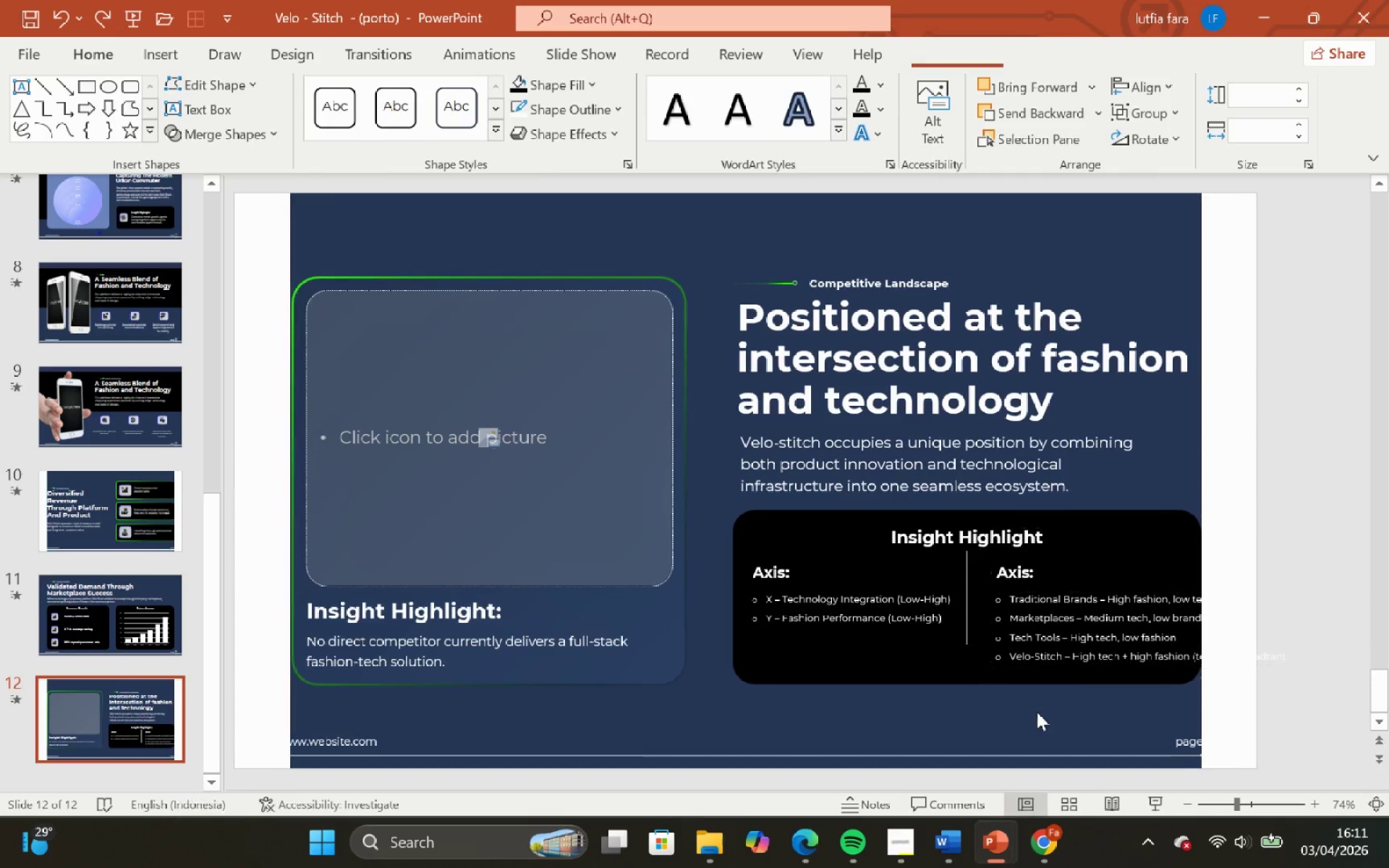 
double_click([1023, 655])
 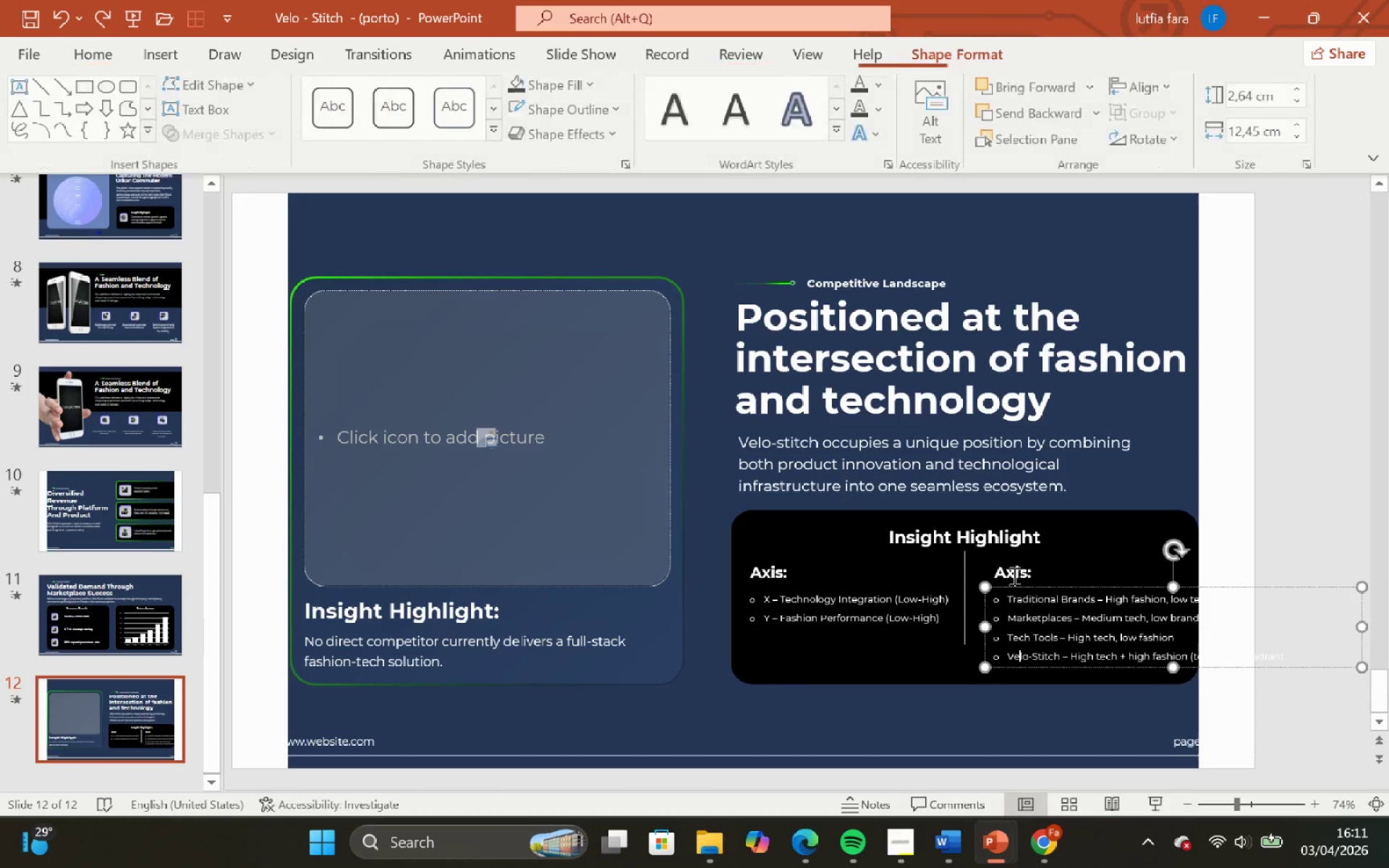 
key(Shift+ShiftLeft)
 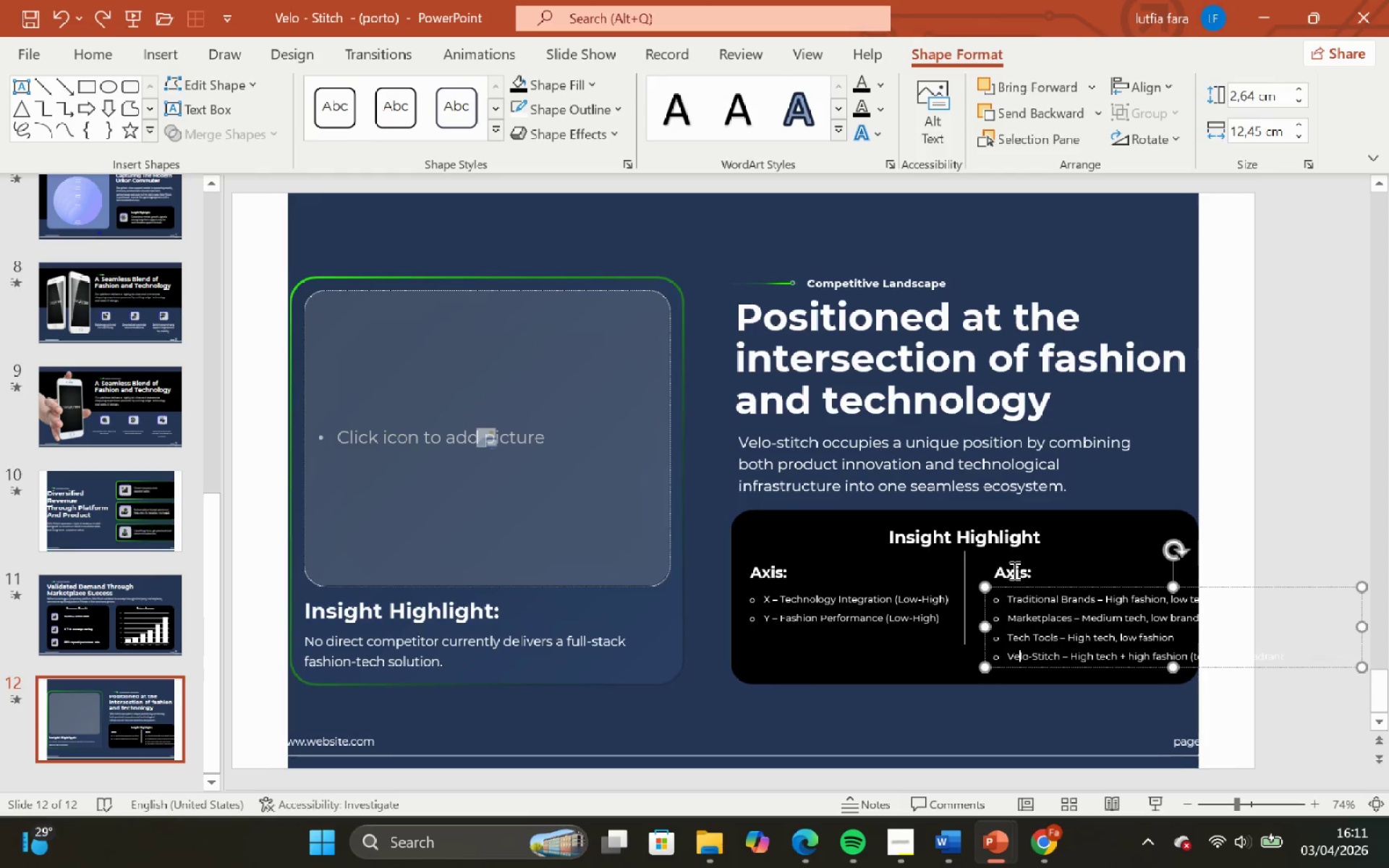 
left_click([1013, 570])
 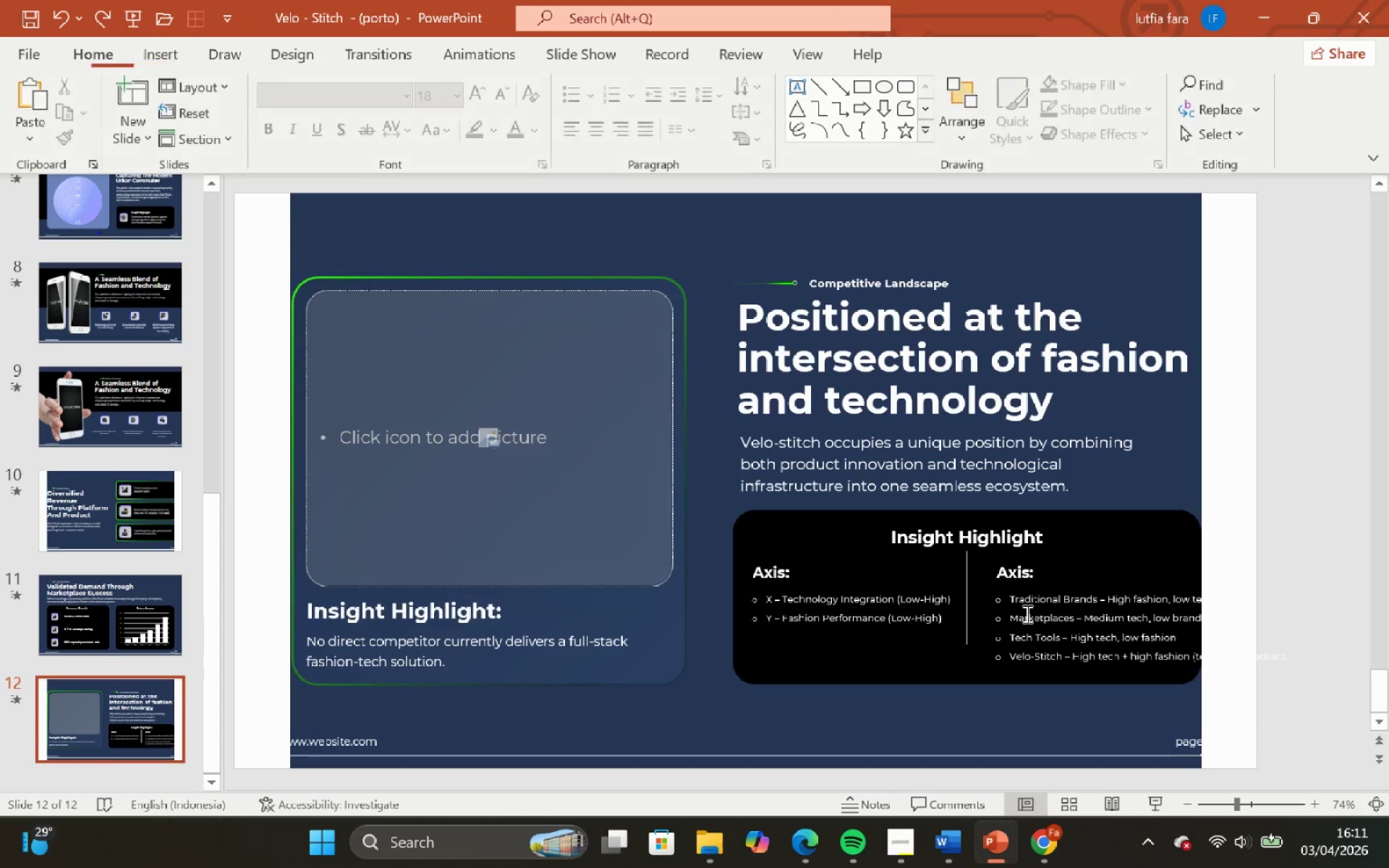 
double_click([1026, 613])
 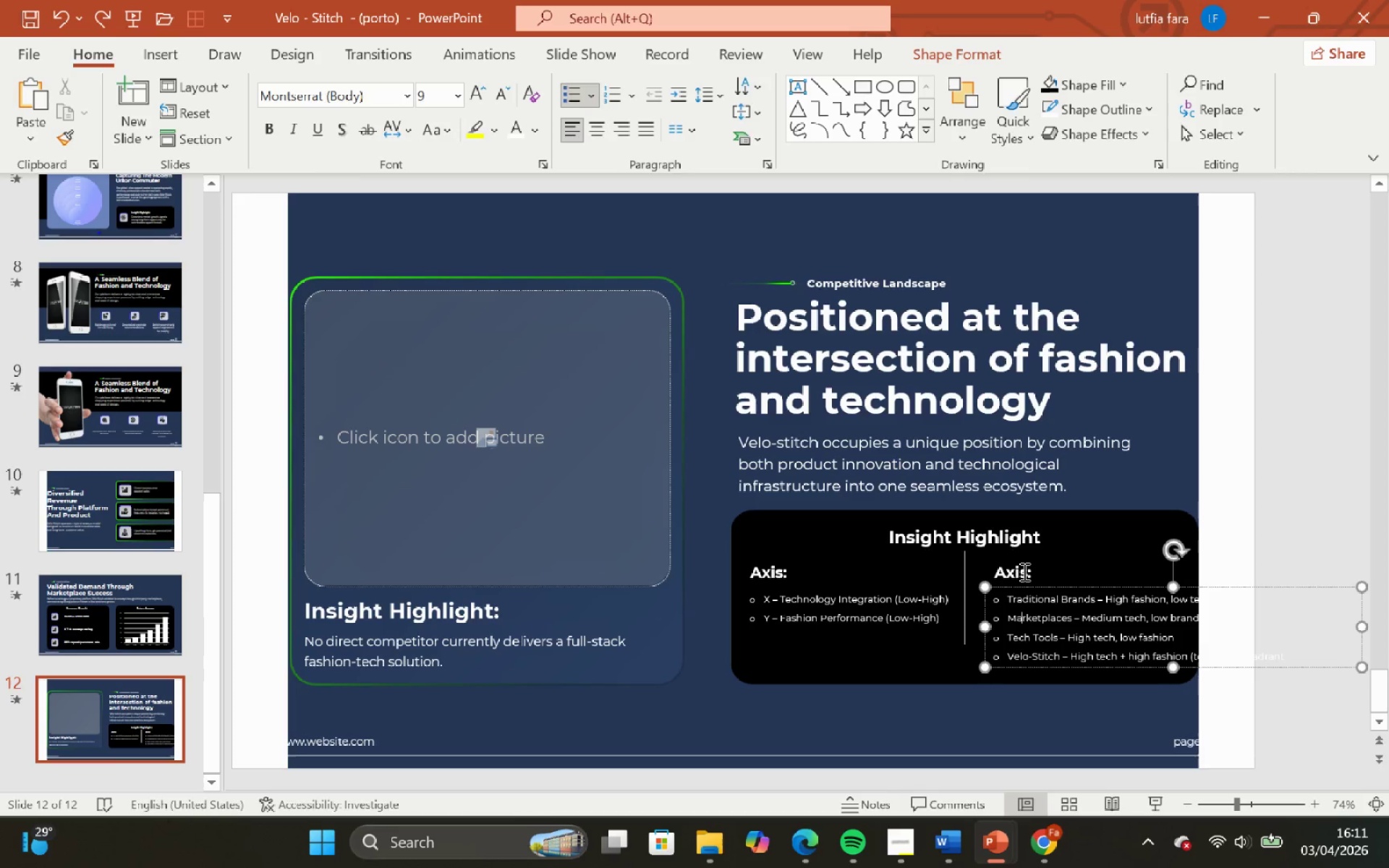 
hold_key(key=ShiftLeft, duration=0.45)
triple_click([1023, 571])
 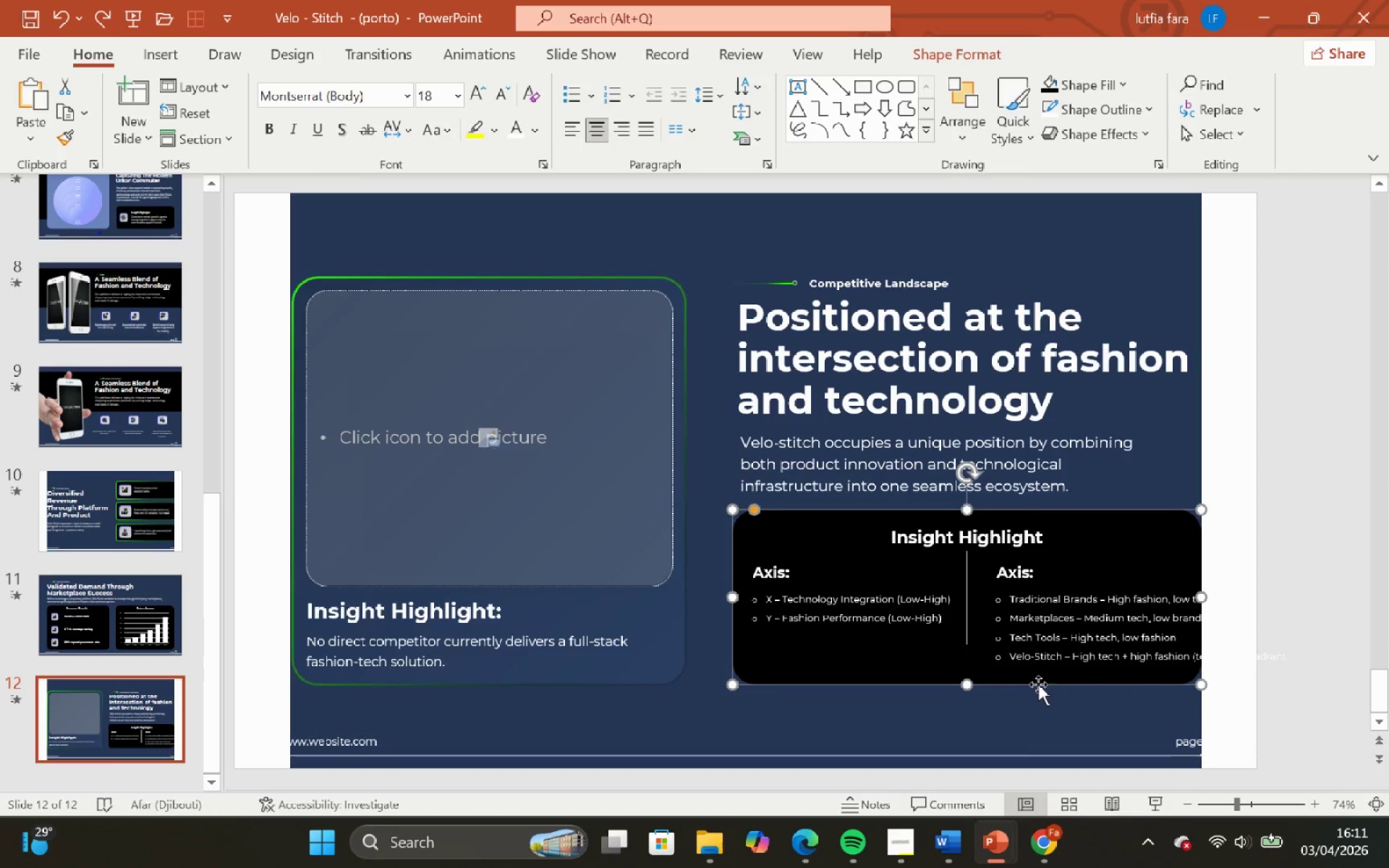 
double_click([1040, 629])
 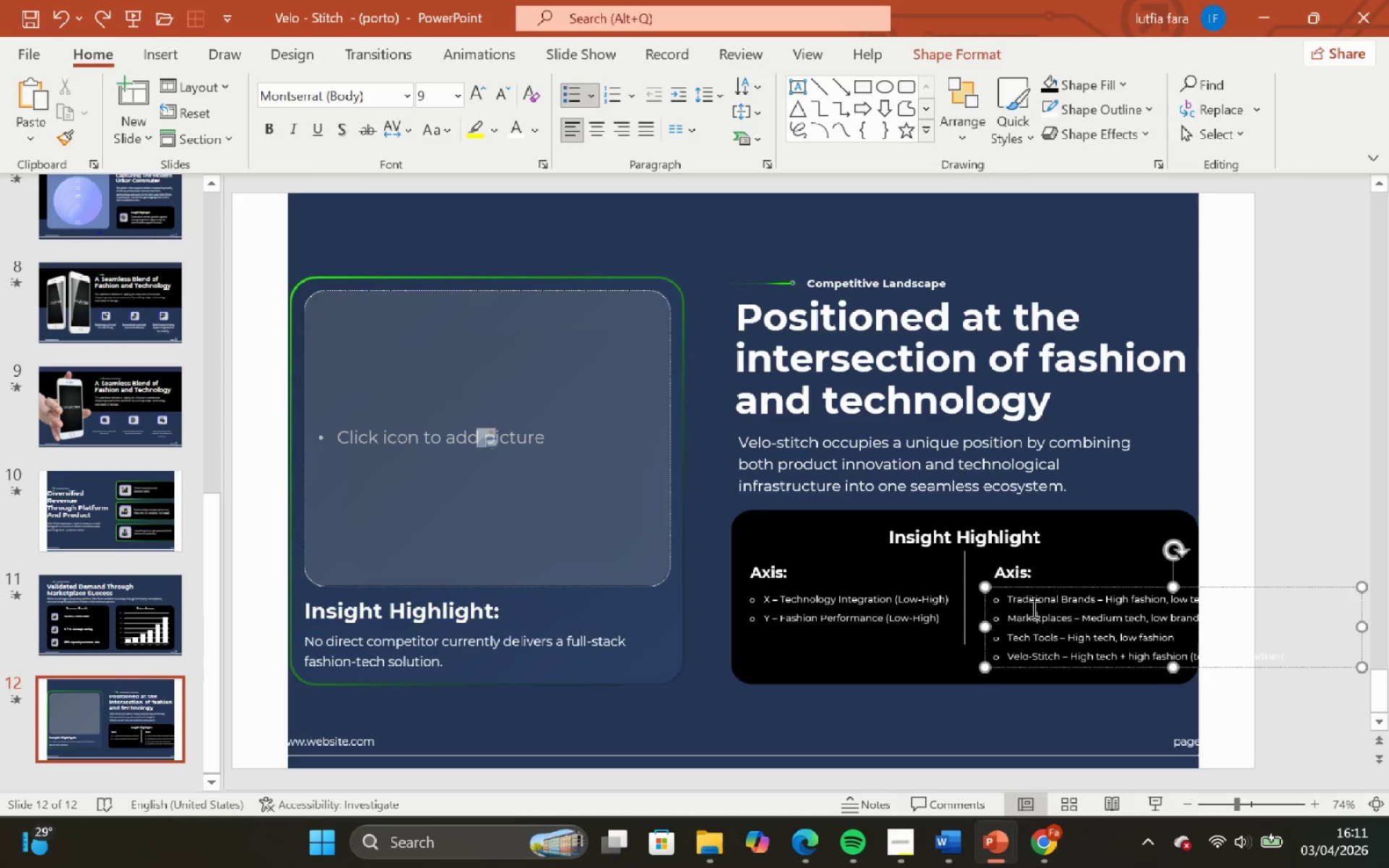 
hold_key(key=ShiftLeft, duration=0.58)
left_click([1014, 573])
 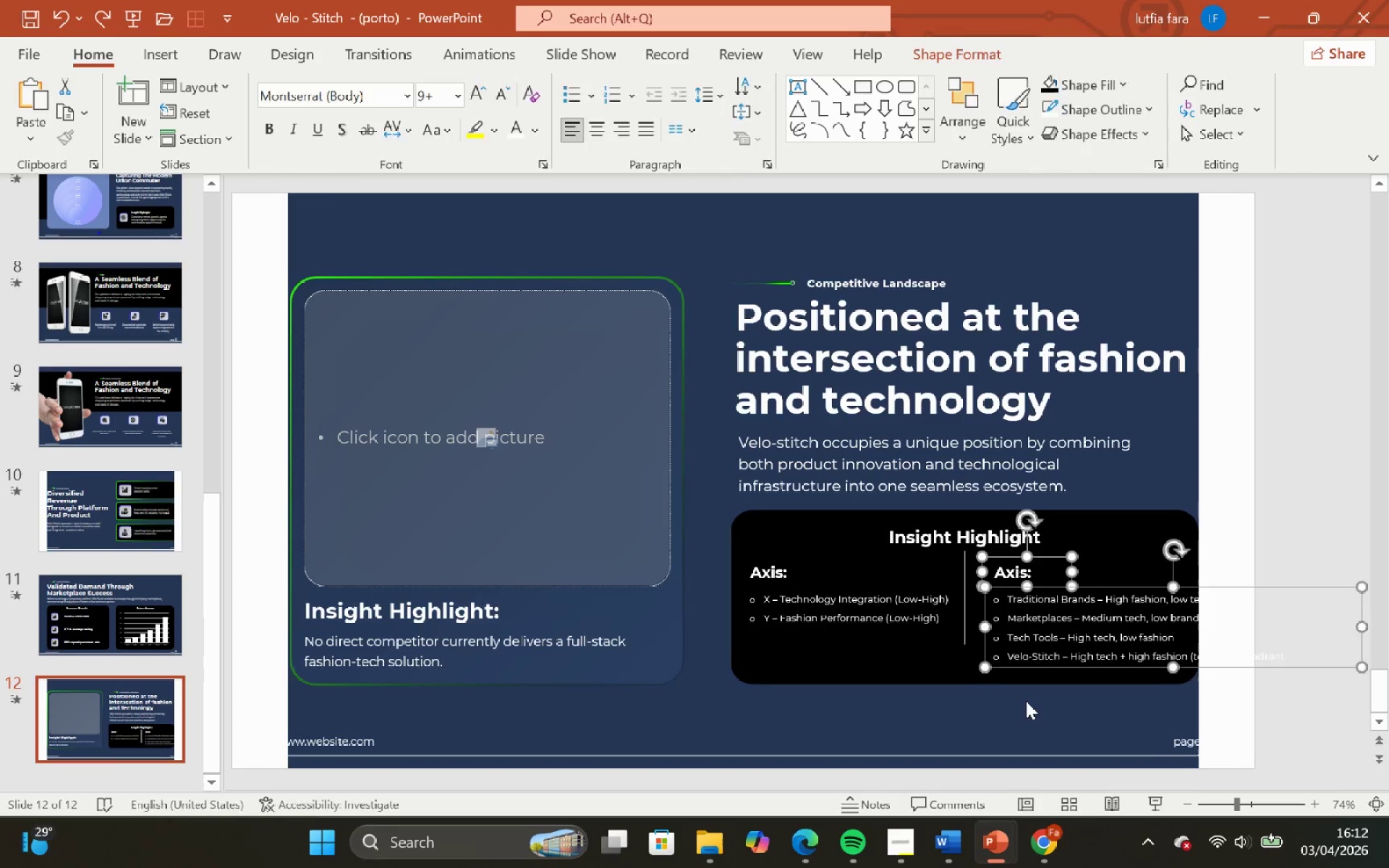 
double_click([1026, 701])
 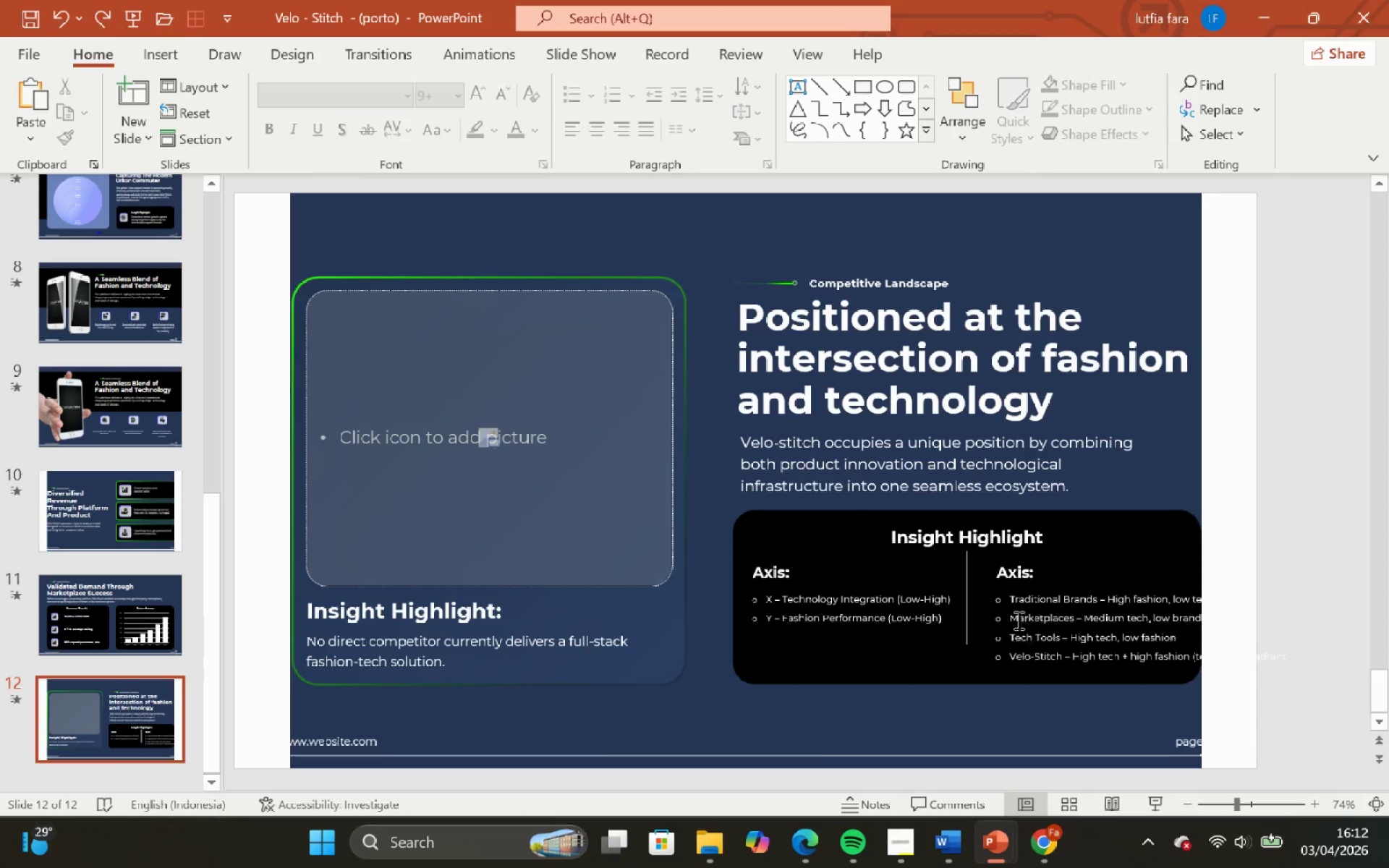 
hold_key(key=ControlLeft, duration=0.42)
scroll: coordinate [1017, 620], scroll_direction: down, amount: 3.0
 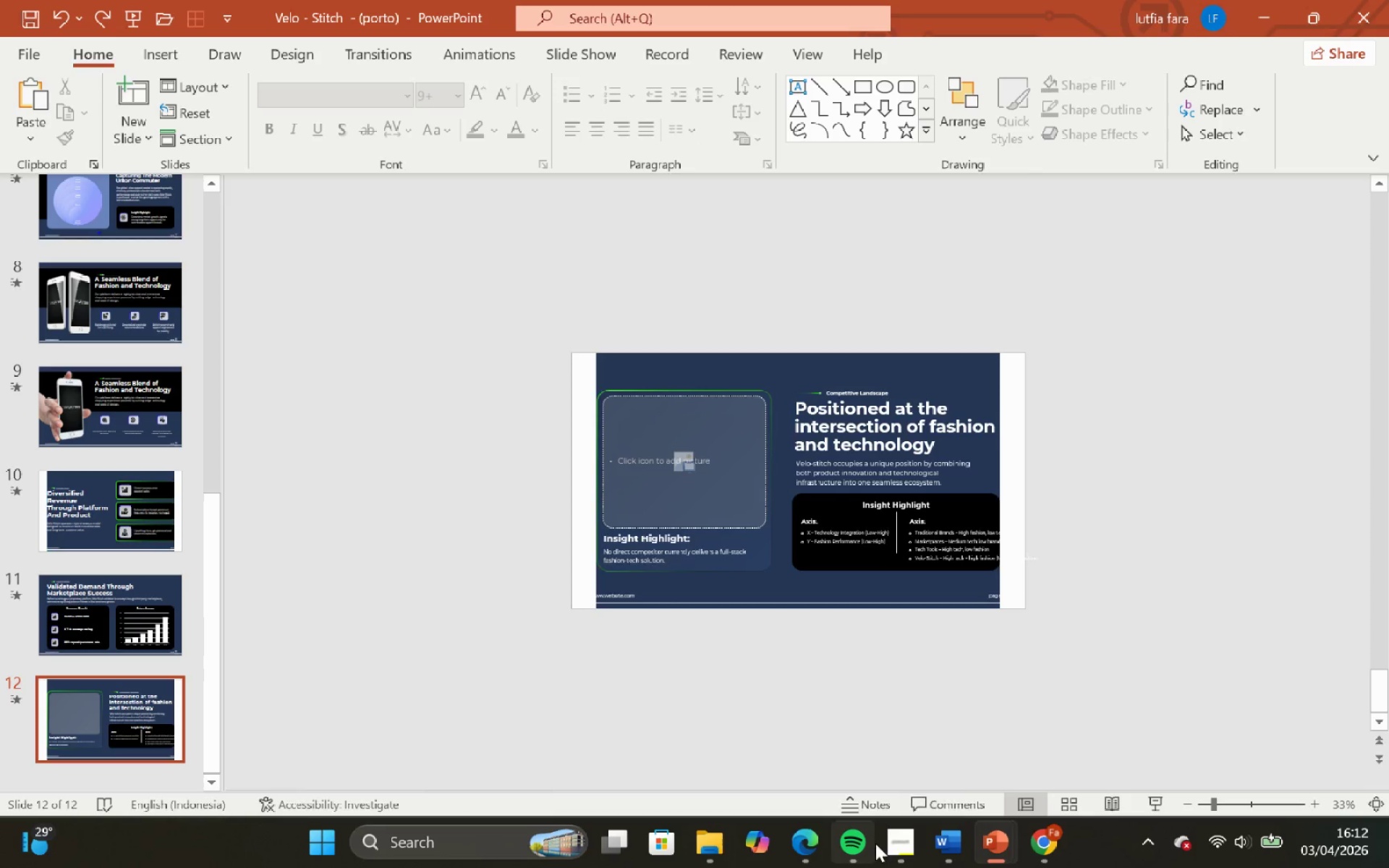 
left_click([892, 839])
 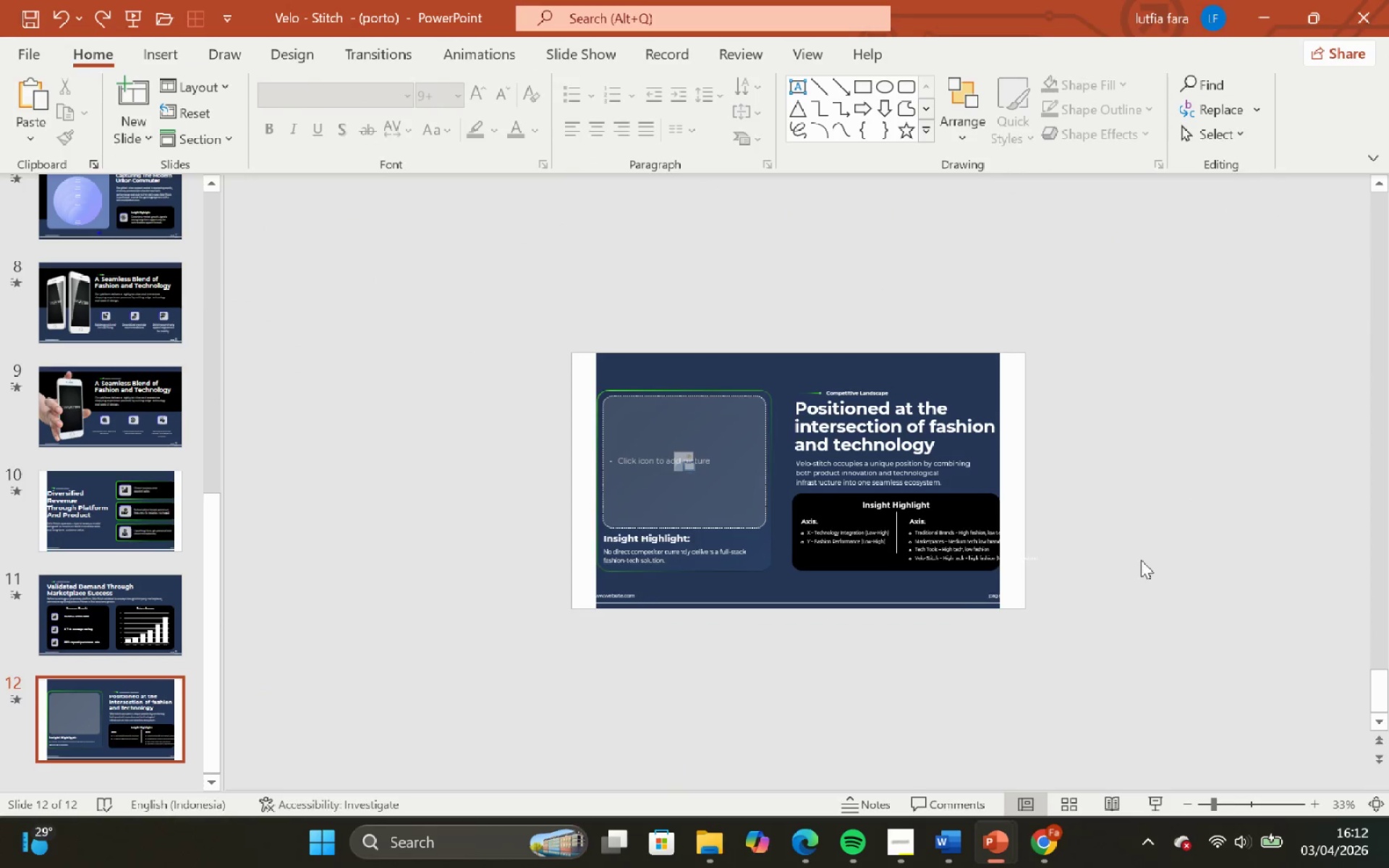 
left_click([974, 529])
 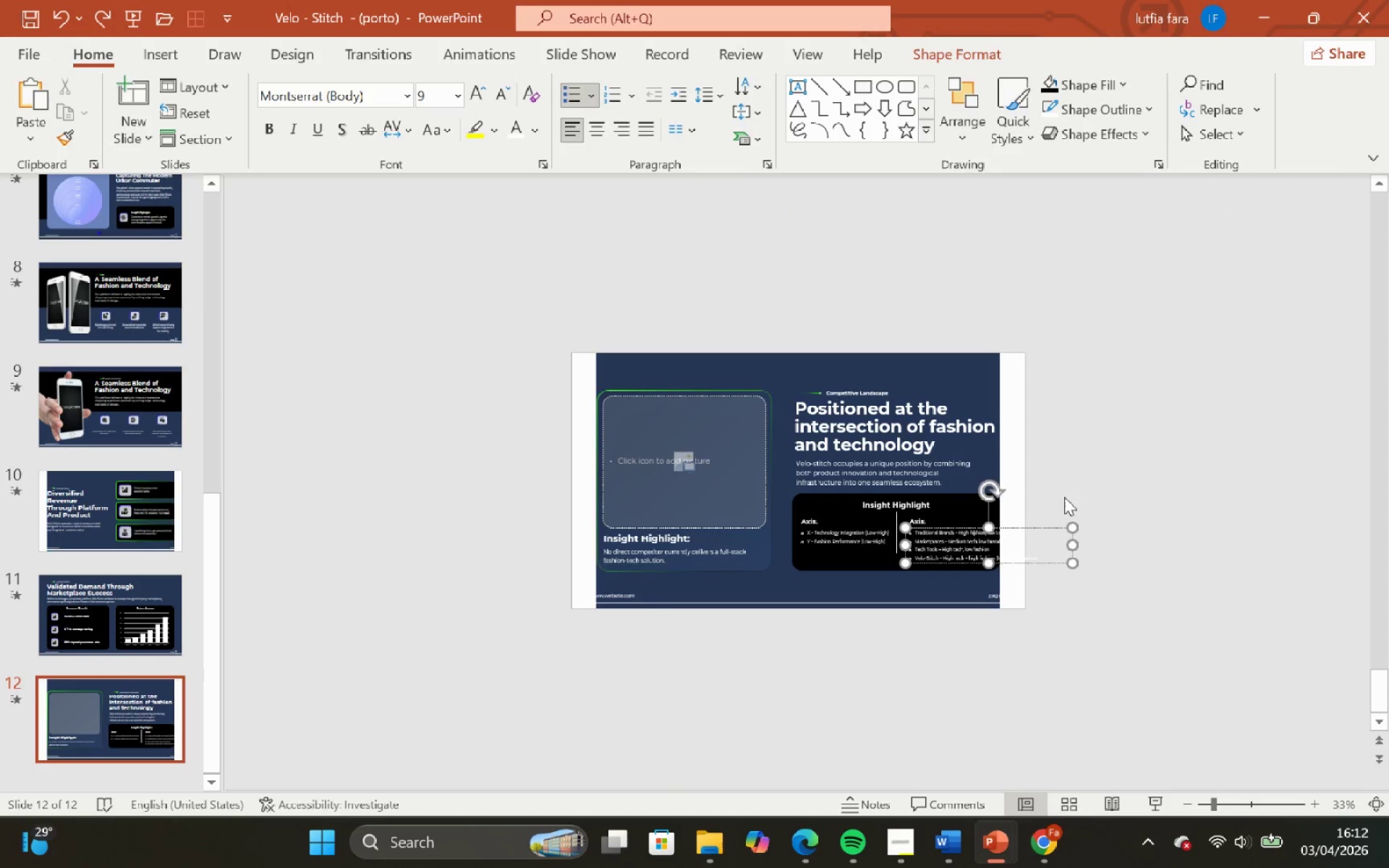 
left_click([1066, 497])
 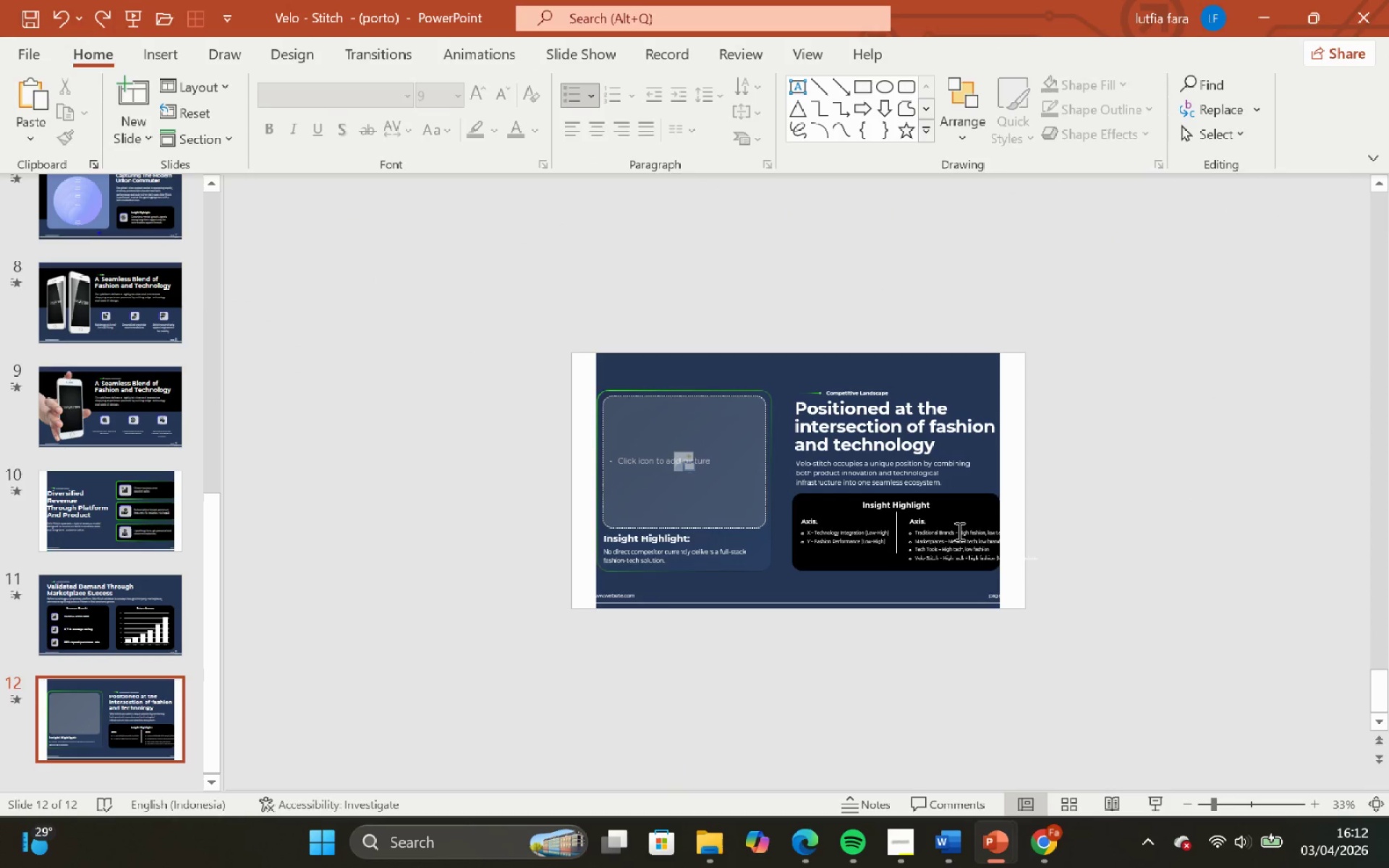 
left_click([958, 531])
 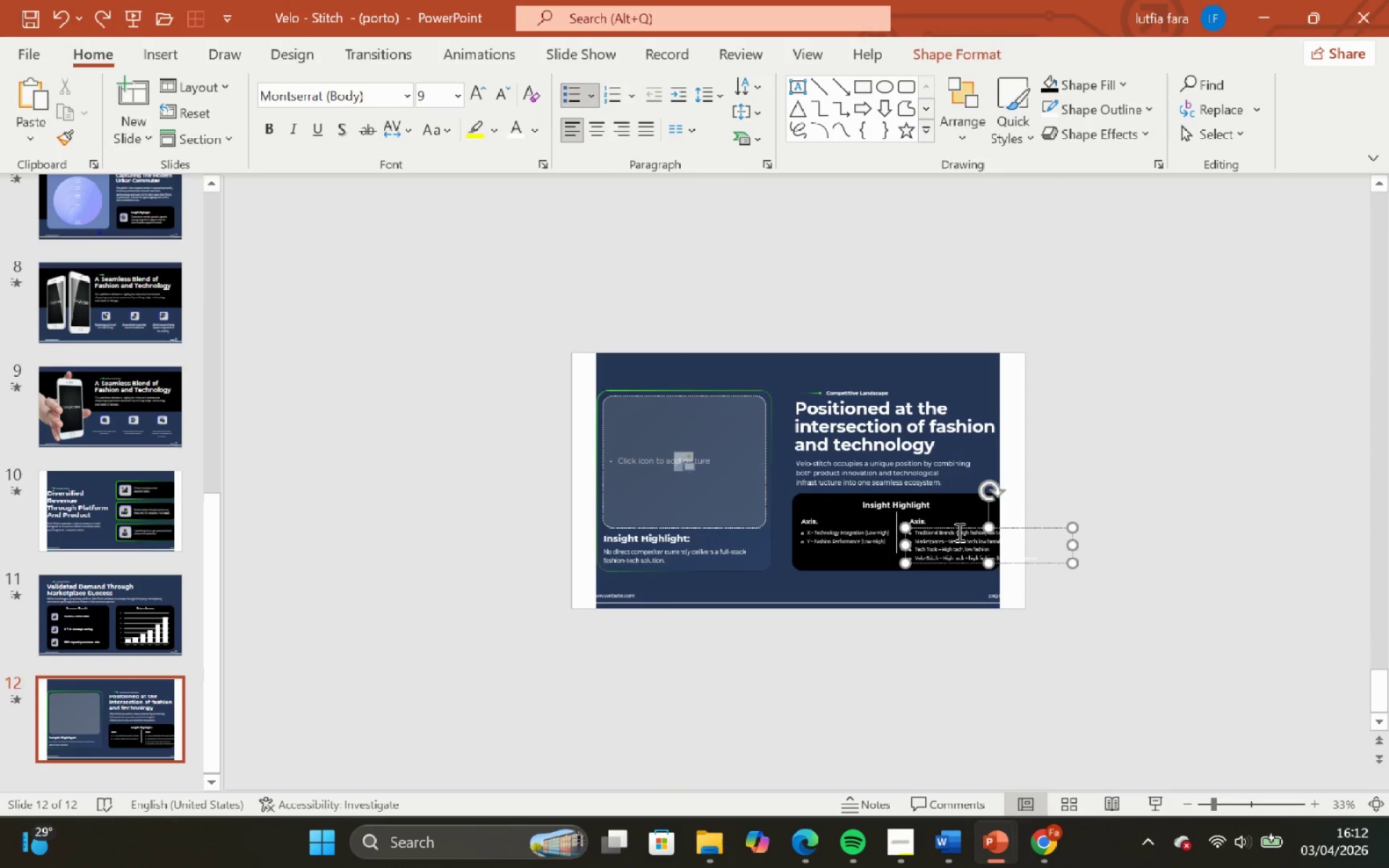 
hold_key(key=ControlLeft, duration=1.84)
hold_key(key=ShiftLeft, duration=2.48)
scroll: coordinate [957, 534], scroll_direction: up, amount: 4.0
 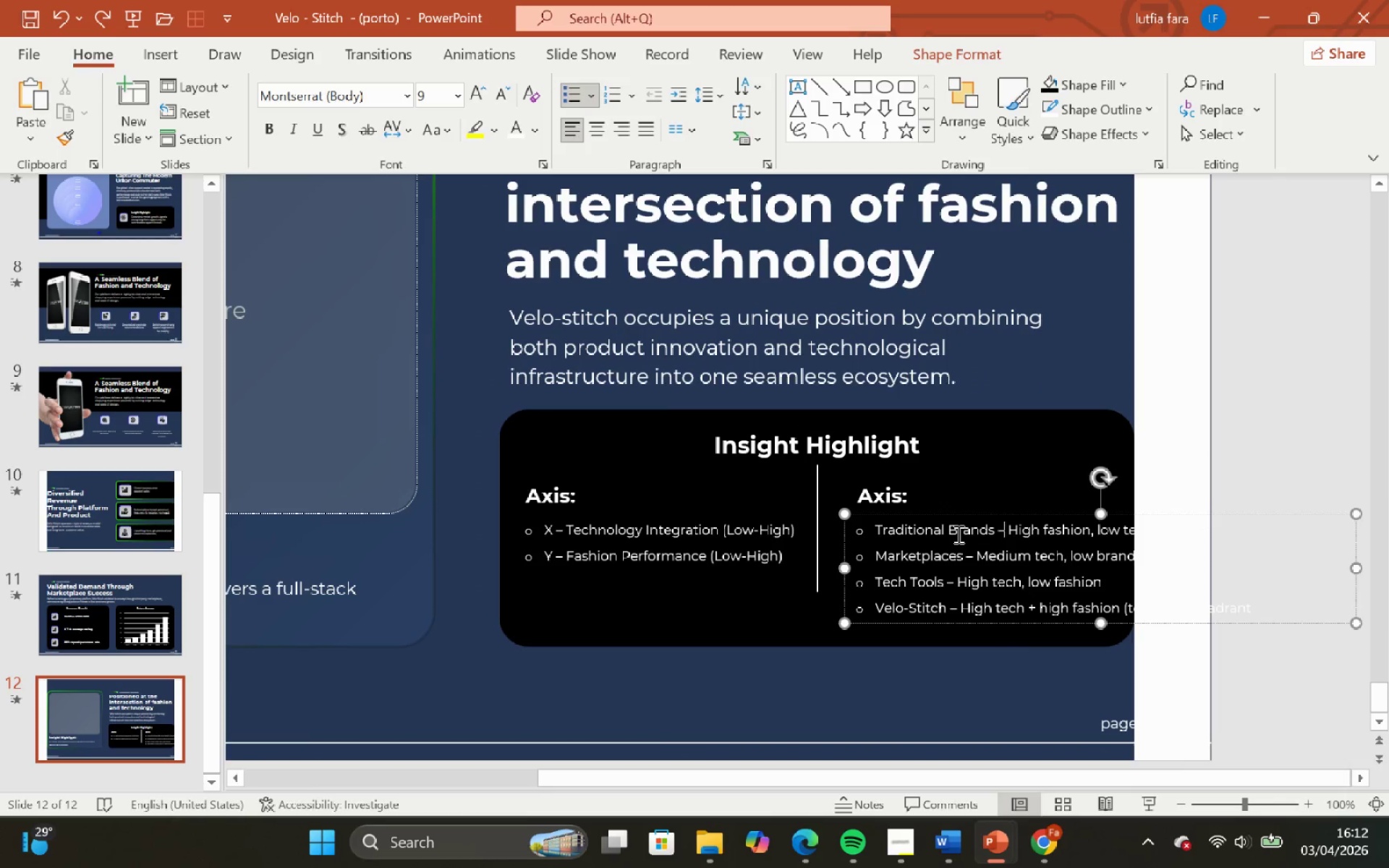 
hold_key(key=ControlLeft, duration=0.5)
scroll: coordinate [957, 534], scroll_direction: down, amount: 1.0
 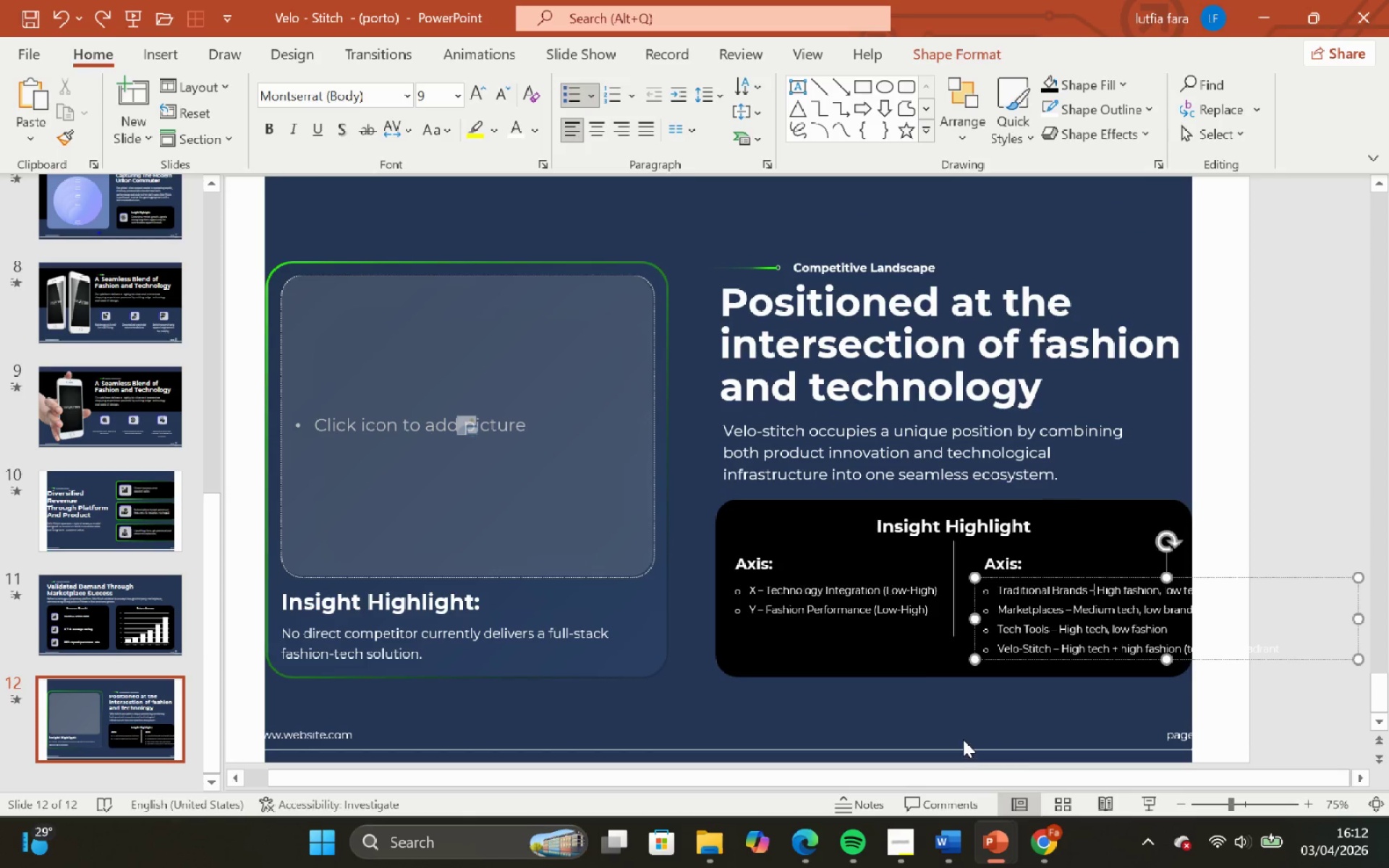 
left_click([953, 710])
 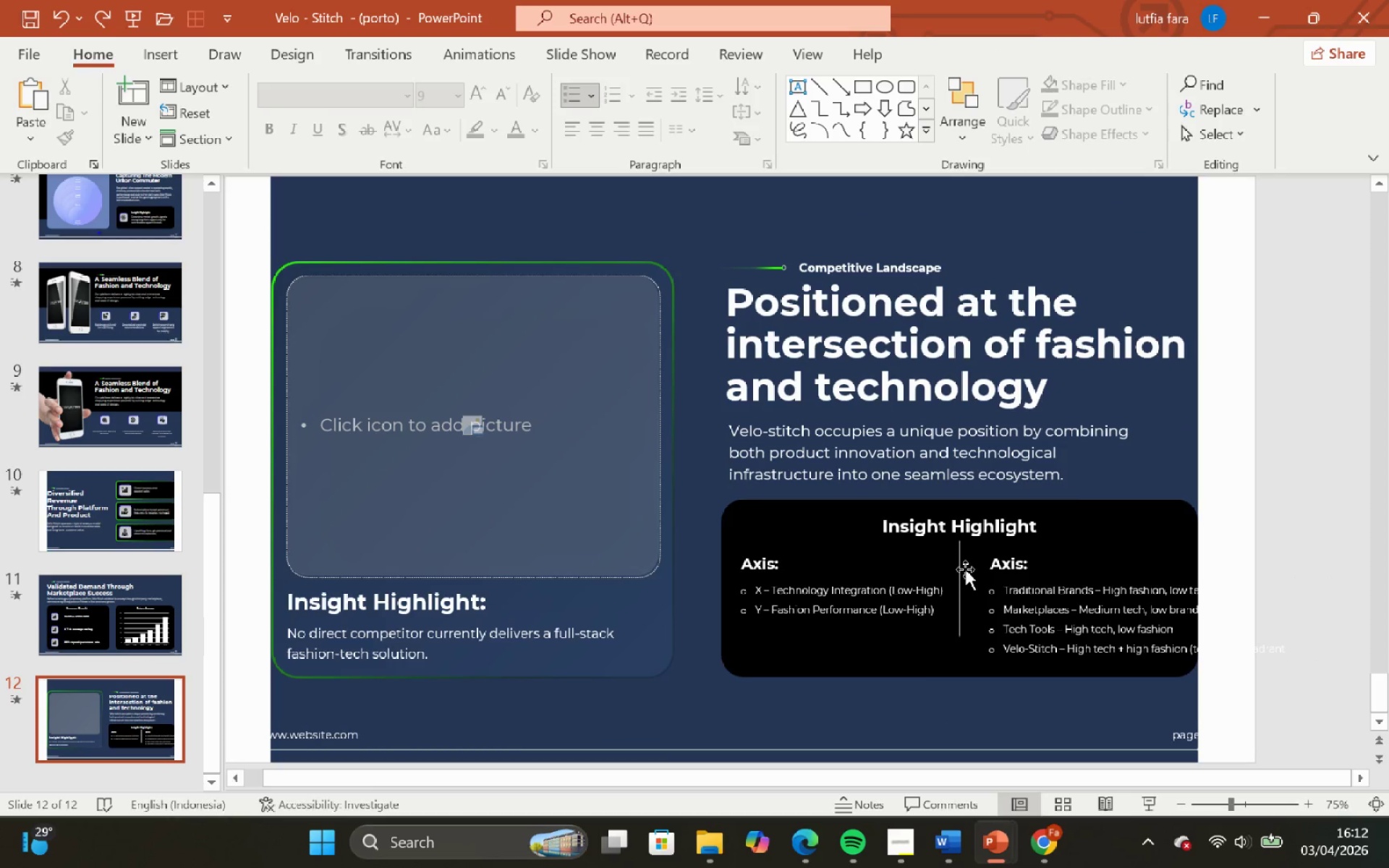 
left_click([961, 556])
 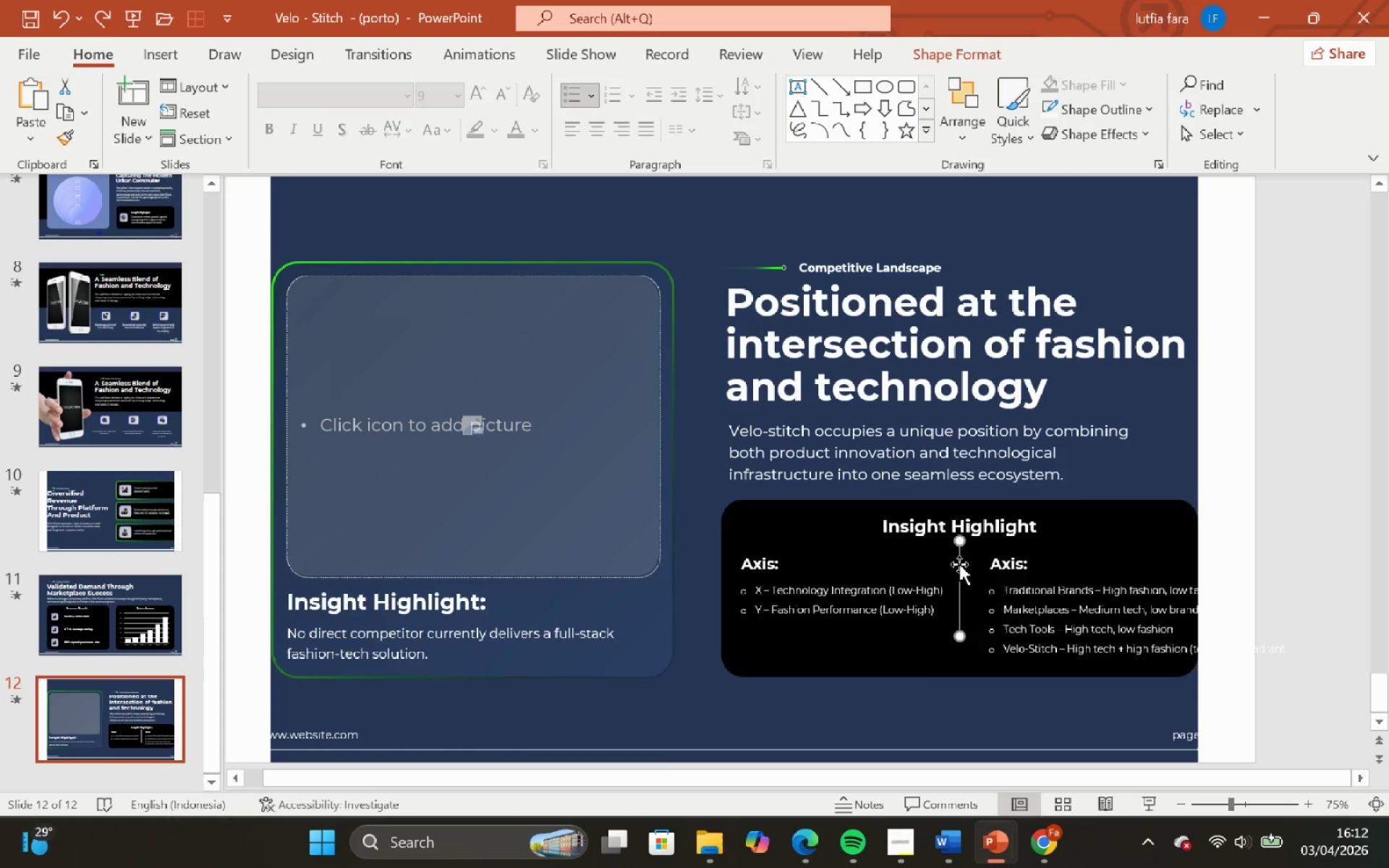 
left_click_drag(start_coordinate=[959, 564], to_coordinate=[959, 580])
 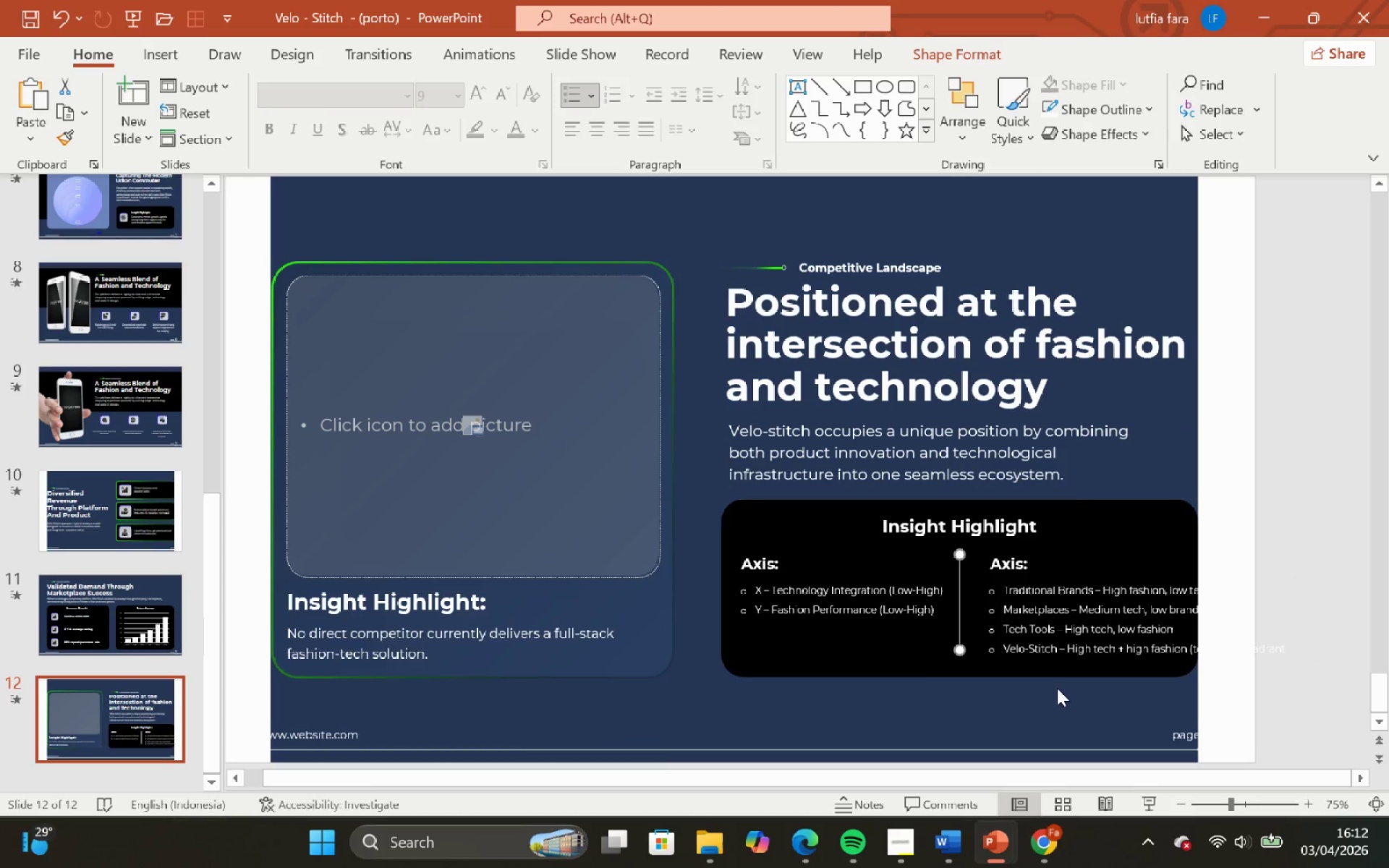 
hold_key(key=ShiftLeft, duration=2.11)
 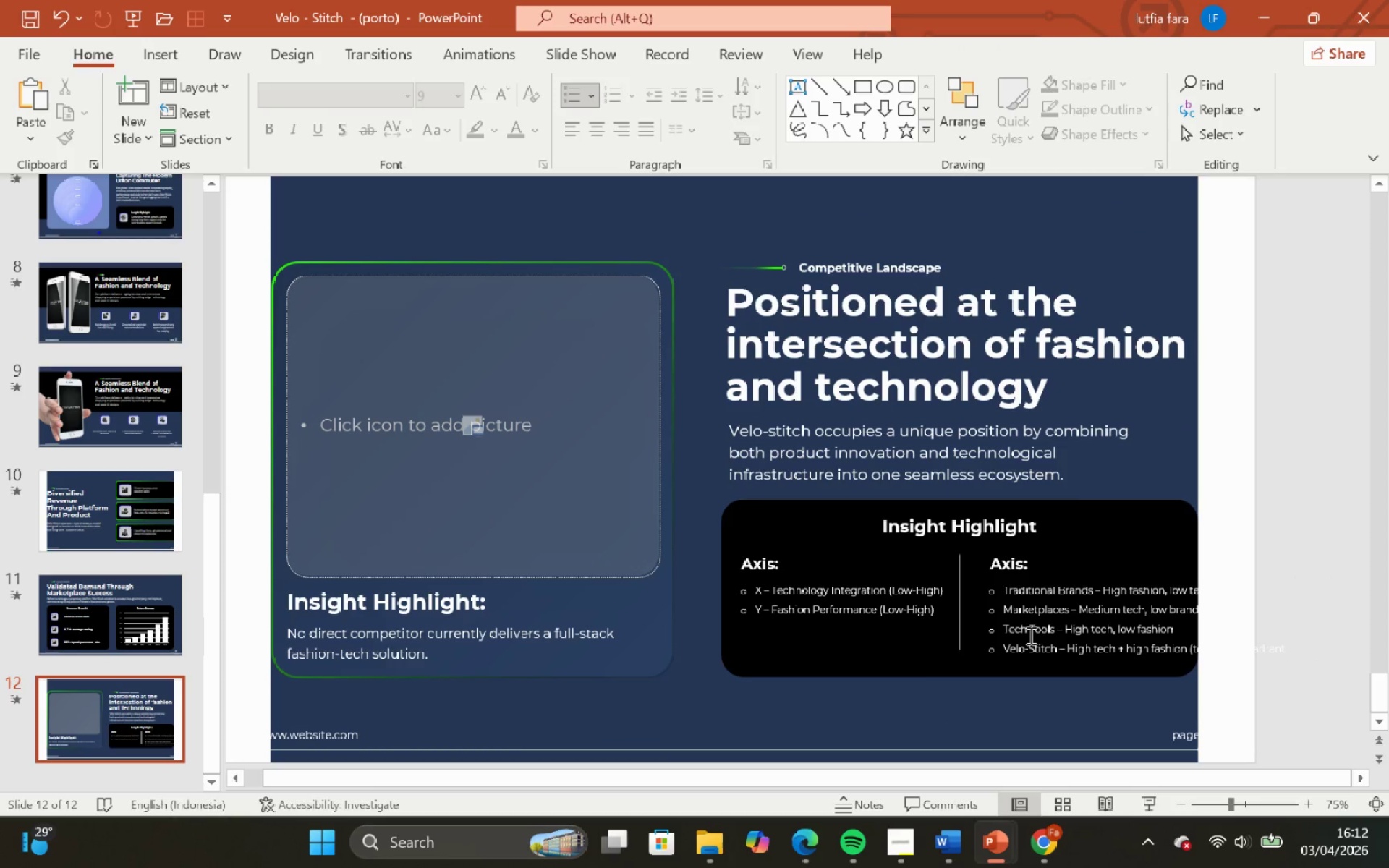 
left_click([1029, 635])
 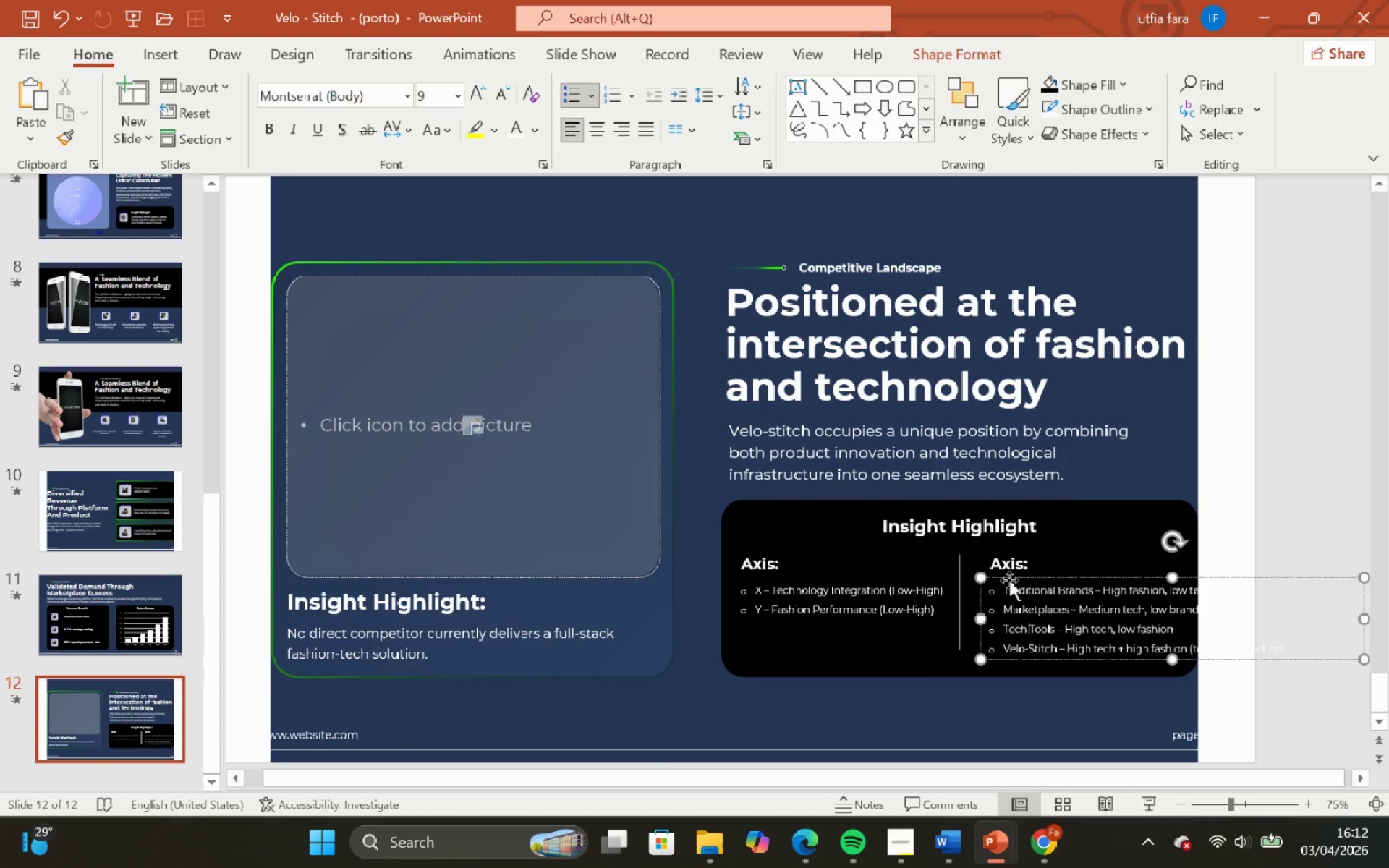 
hold_key(key=ShiftLeft, duration=0.55)
left_click([1006, 563])
 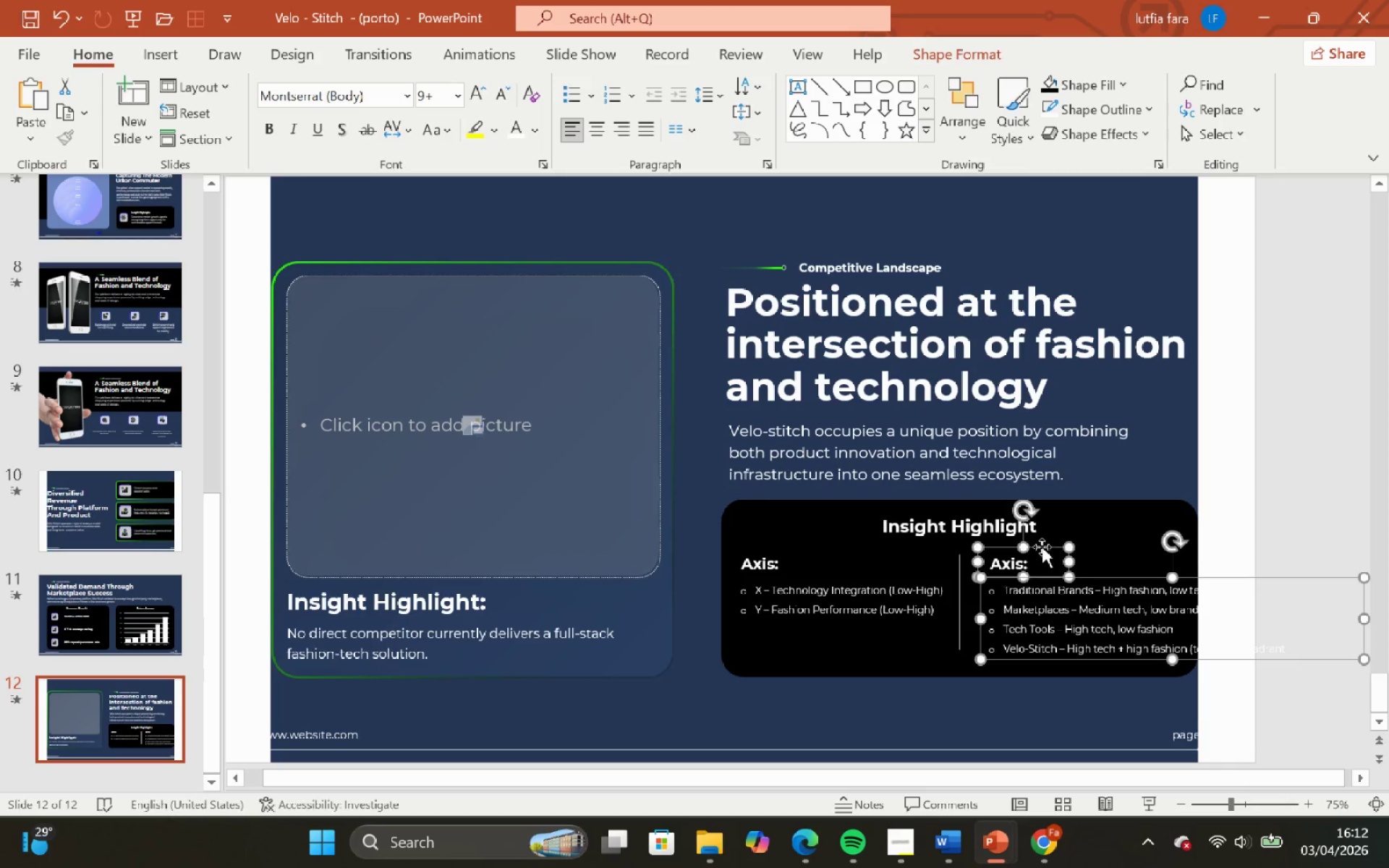 
left_click_drag(start_coordinate=[1042, 546], to_coordinate=[1034, 546])
 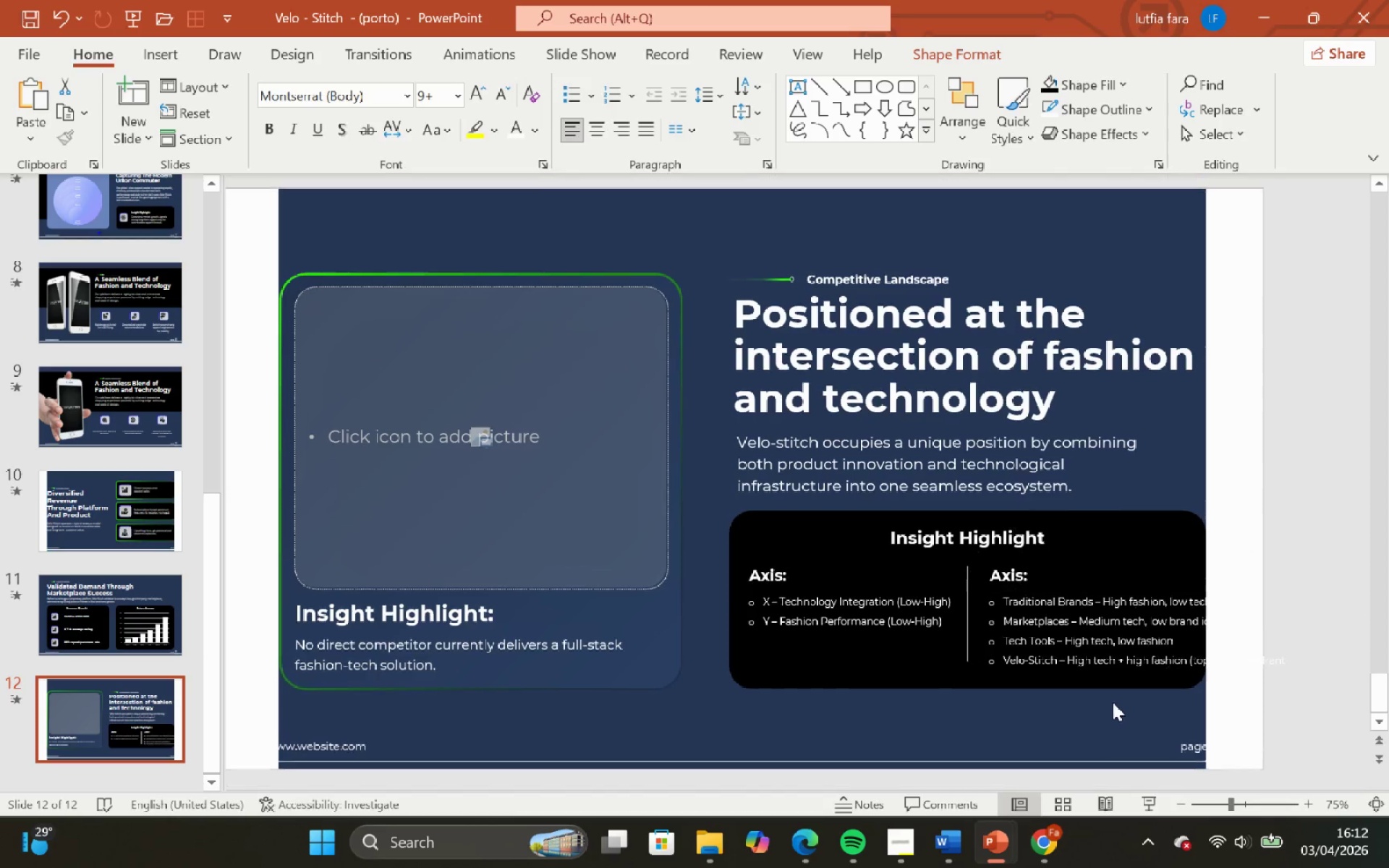 
hold_key(key=ShiftLeft, duration=2.91)
 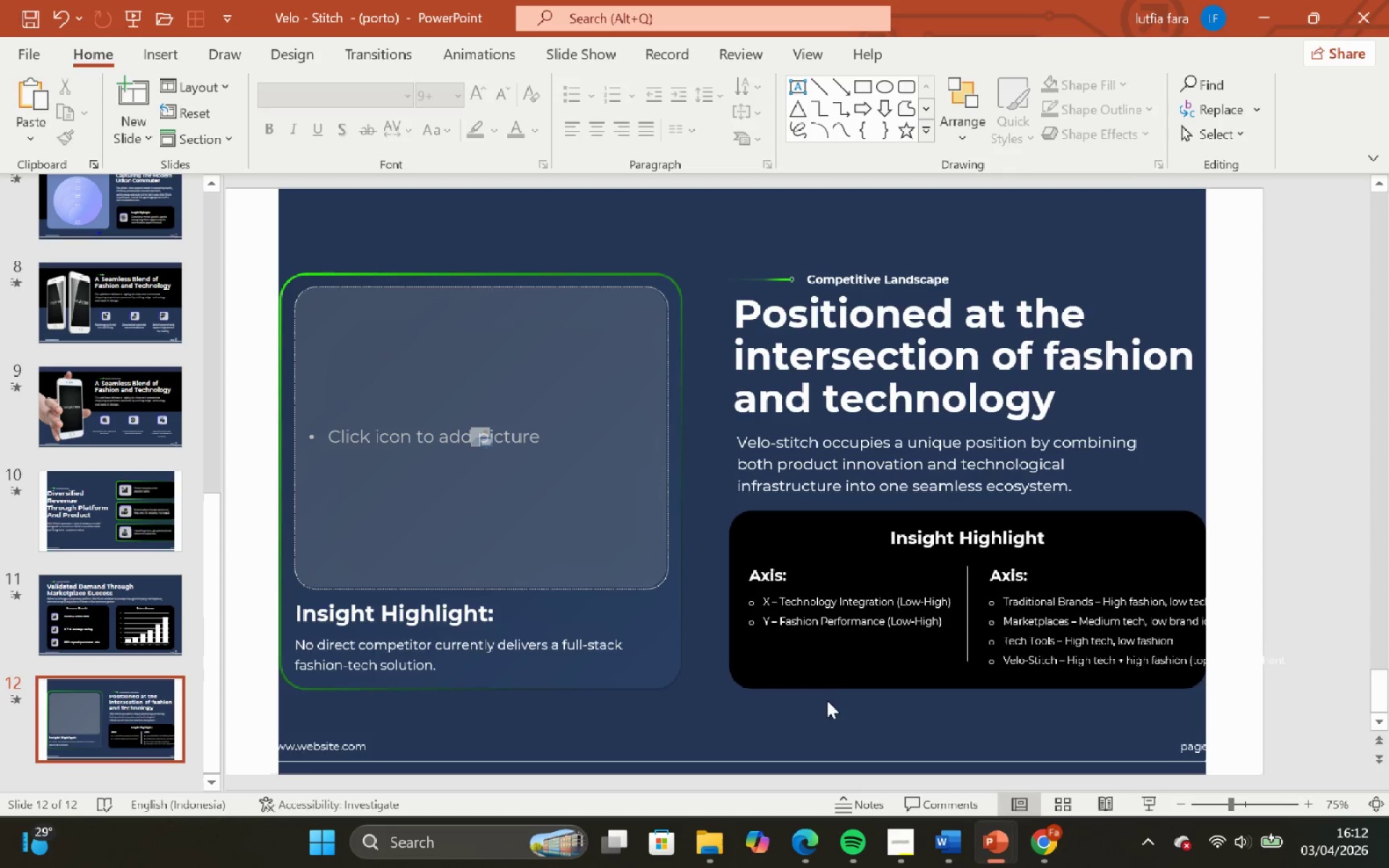 
left_click([850, 673])
 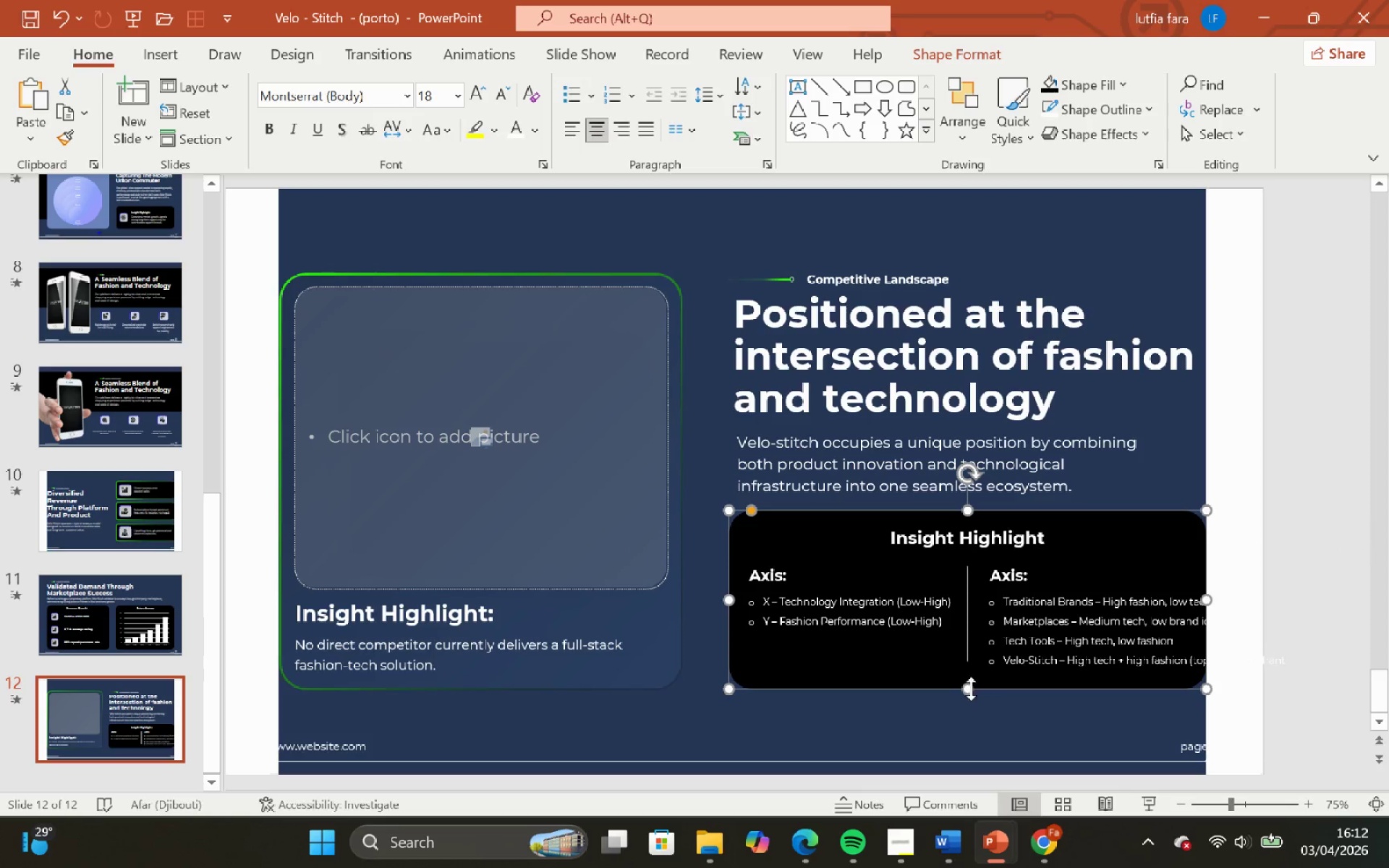 
hold_key(key=ShiftLeft, duration=0.75)
left_click_drag(start_coordinate=[969, 688], to_coordinate=[985, 730])
 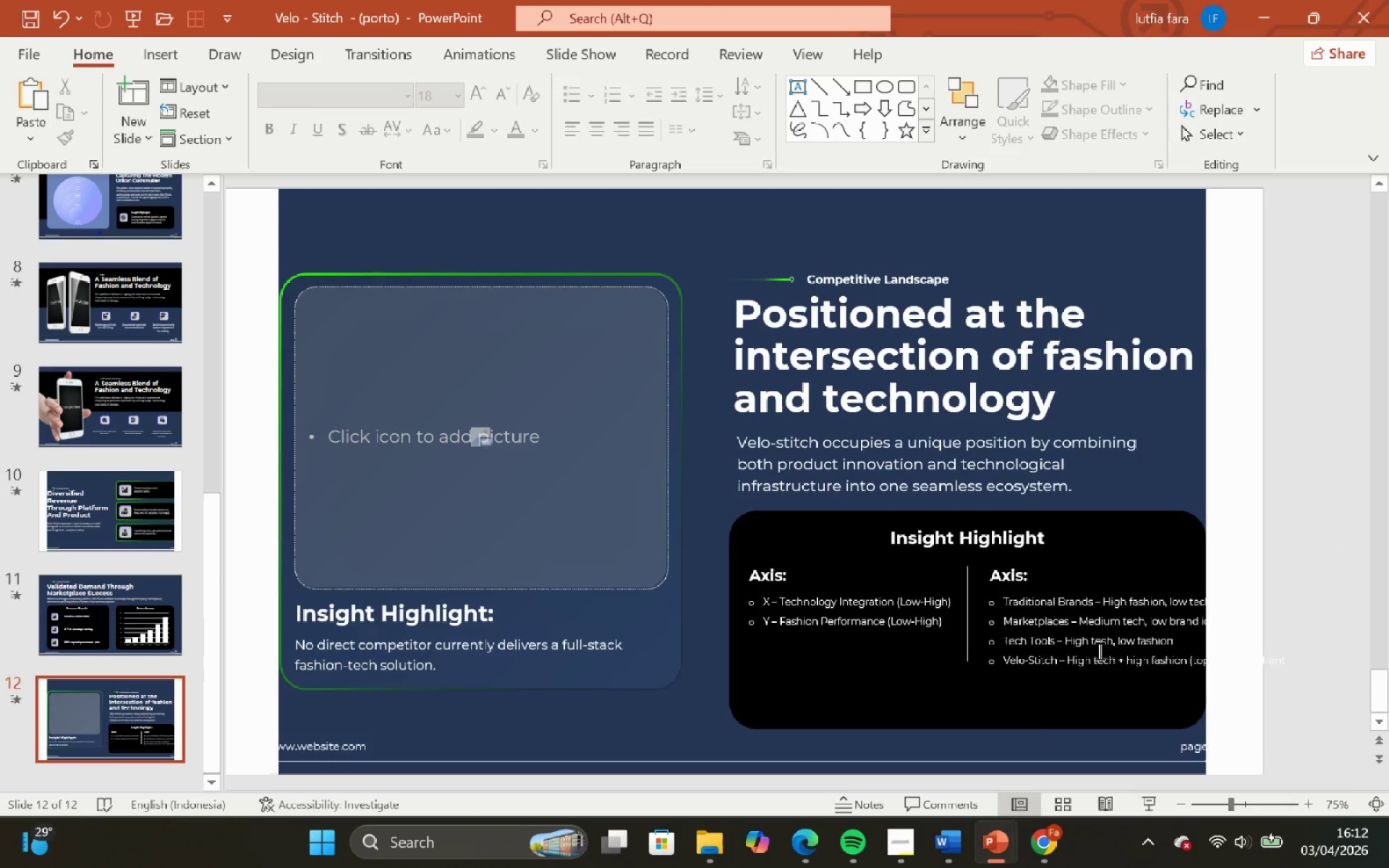 
double_click([1098, 650])
 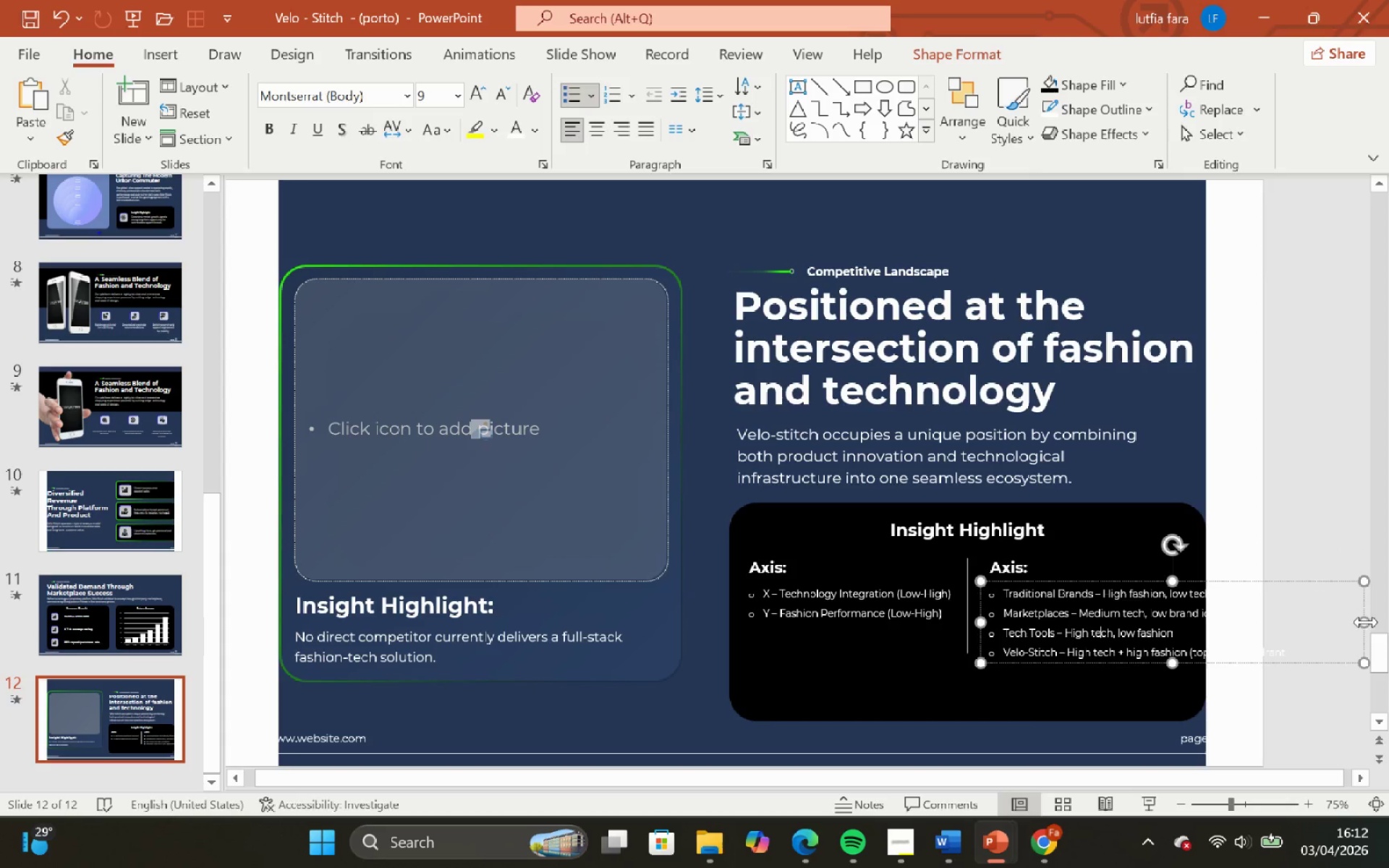 
left_click_drag(start_coordinate=[1366, 622], to_coordinate=[1173, 624])
 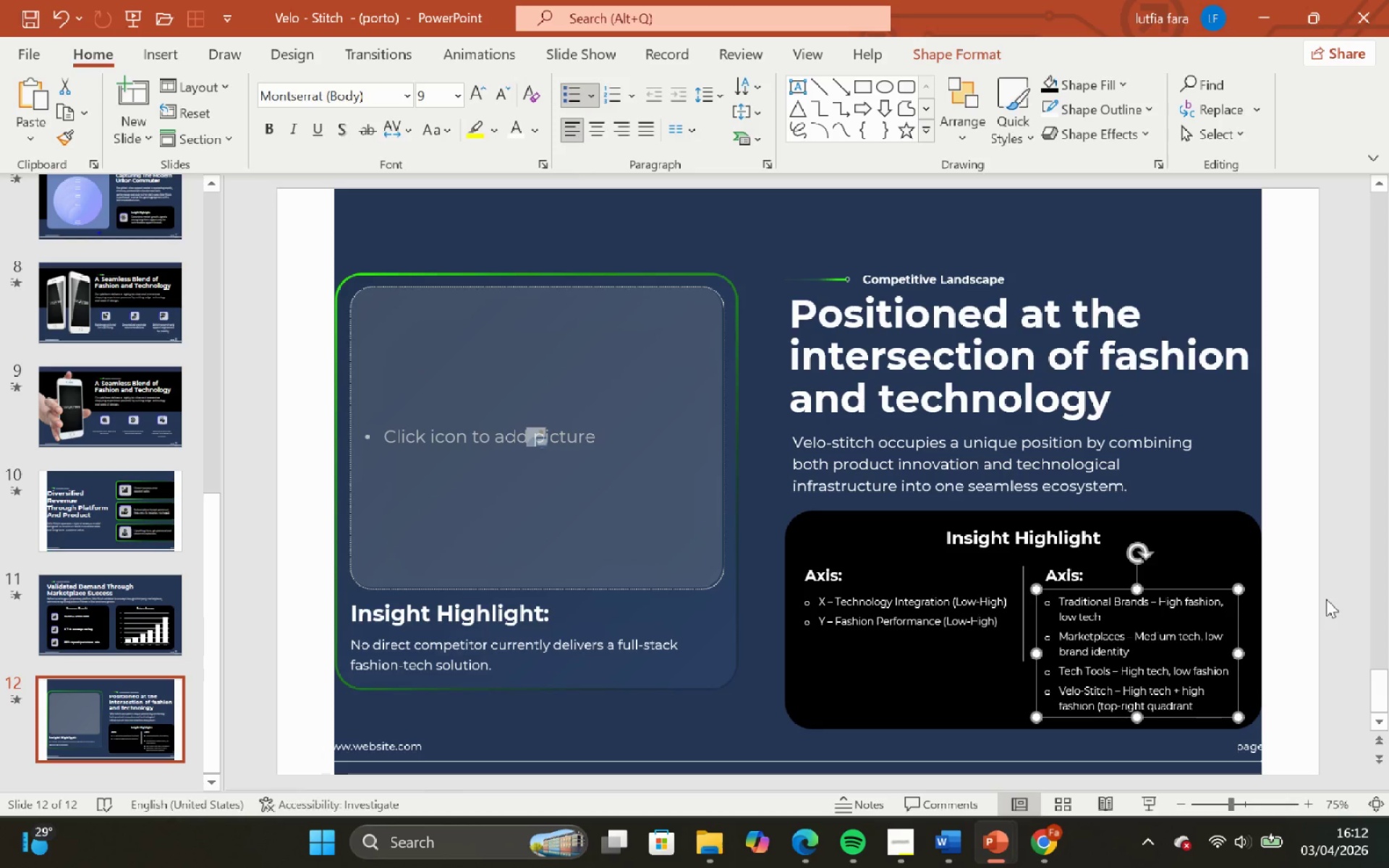 
left_click([1326, 599])
 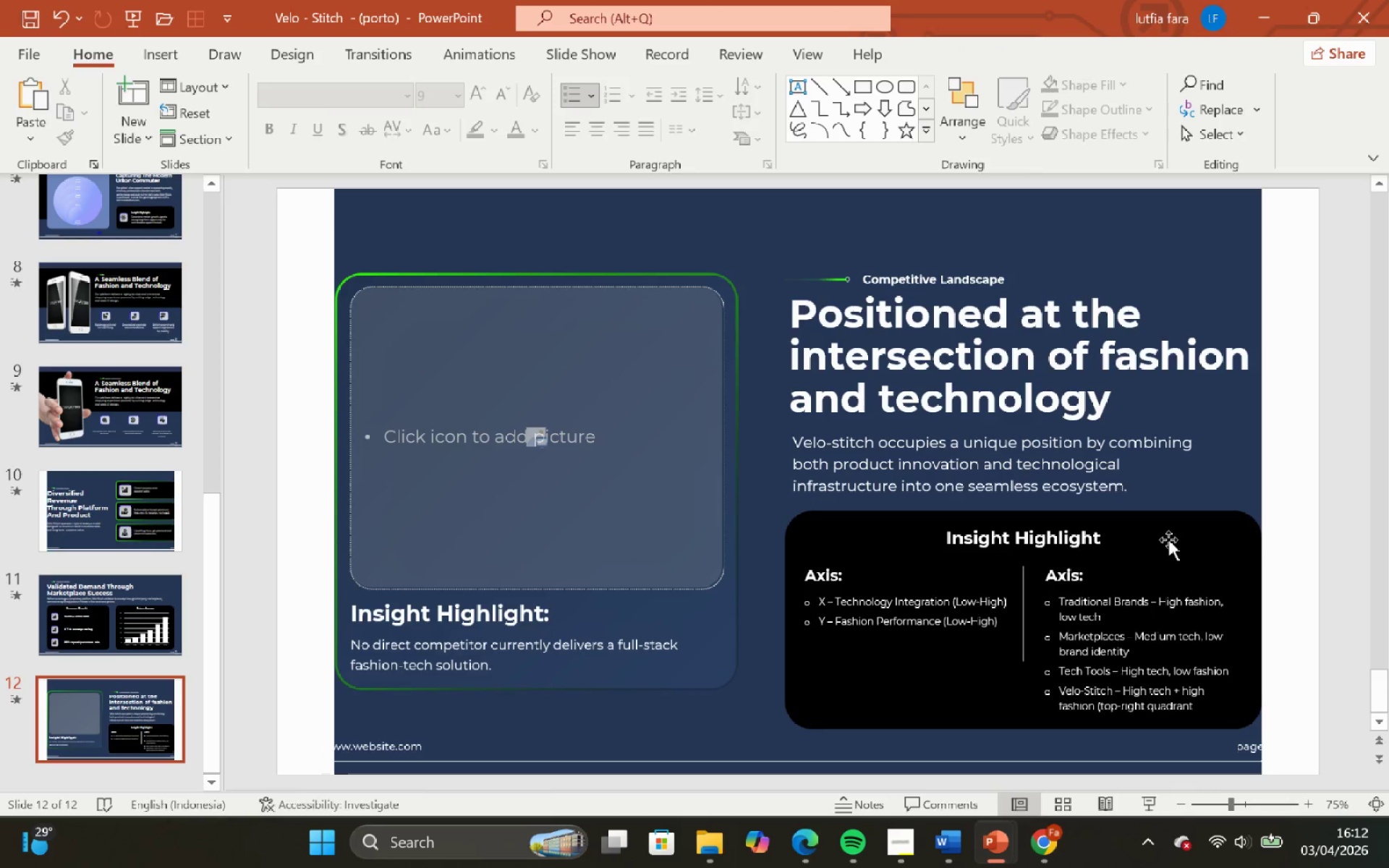 
left_click([1168, 539])
 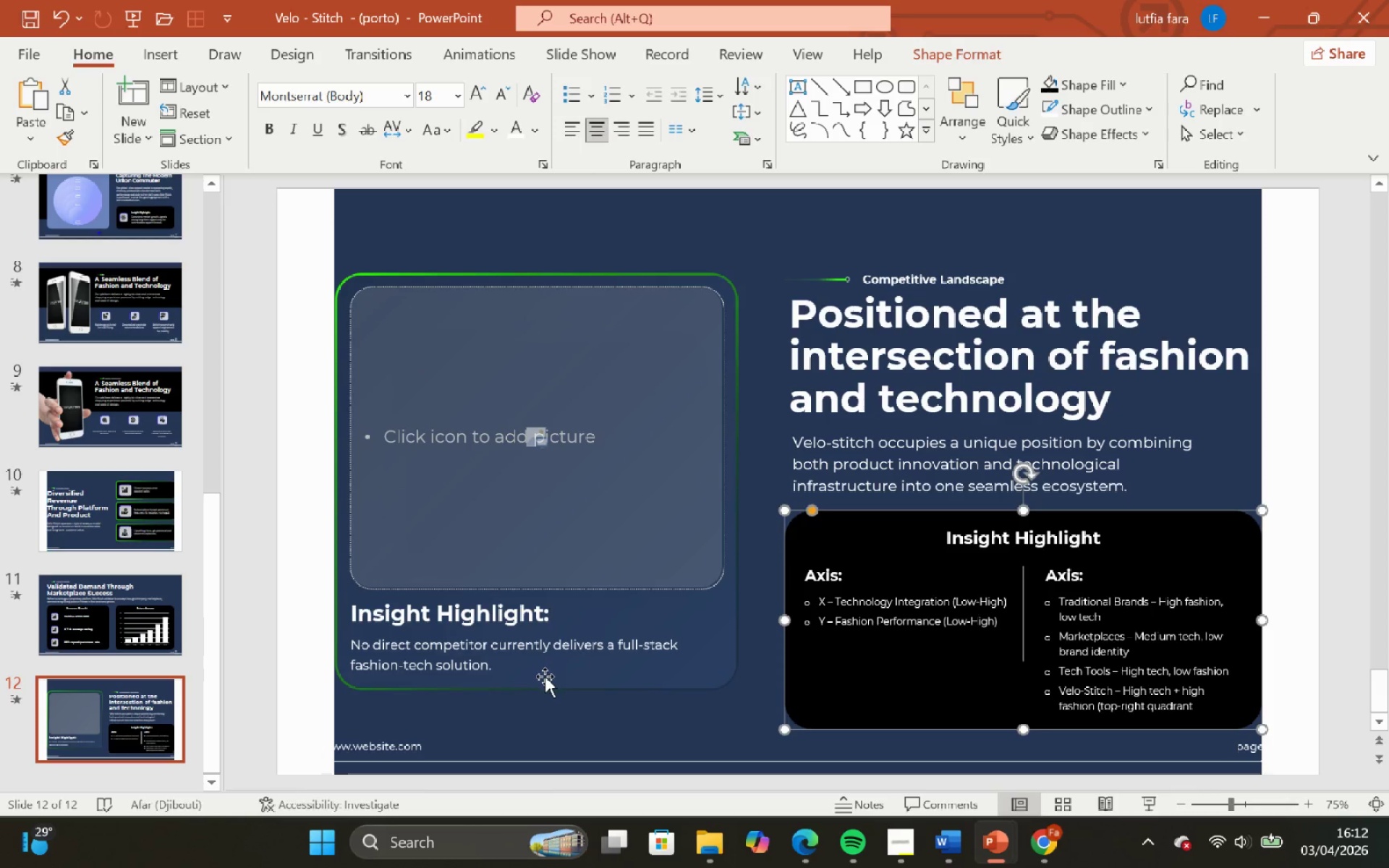 
left_click([545, 678])
 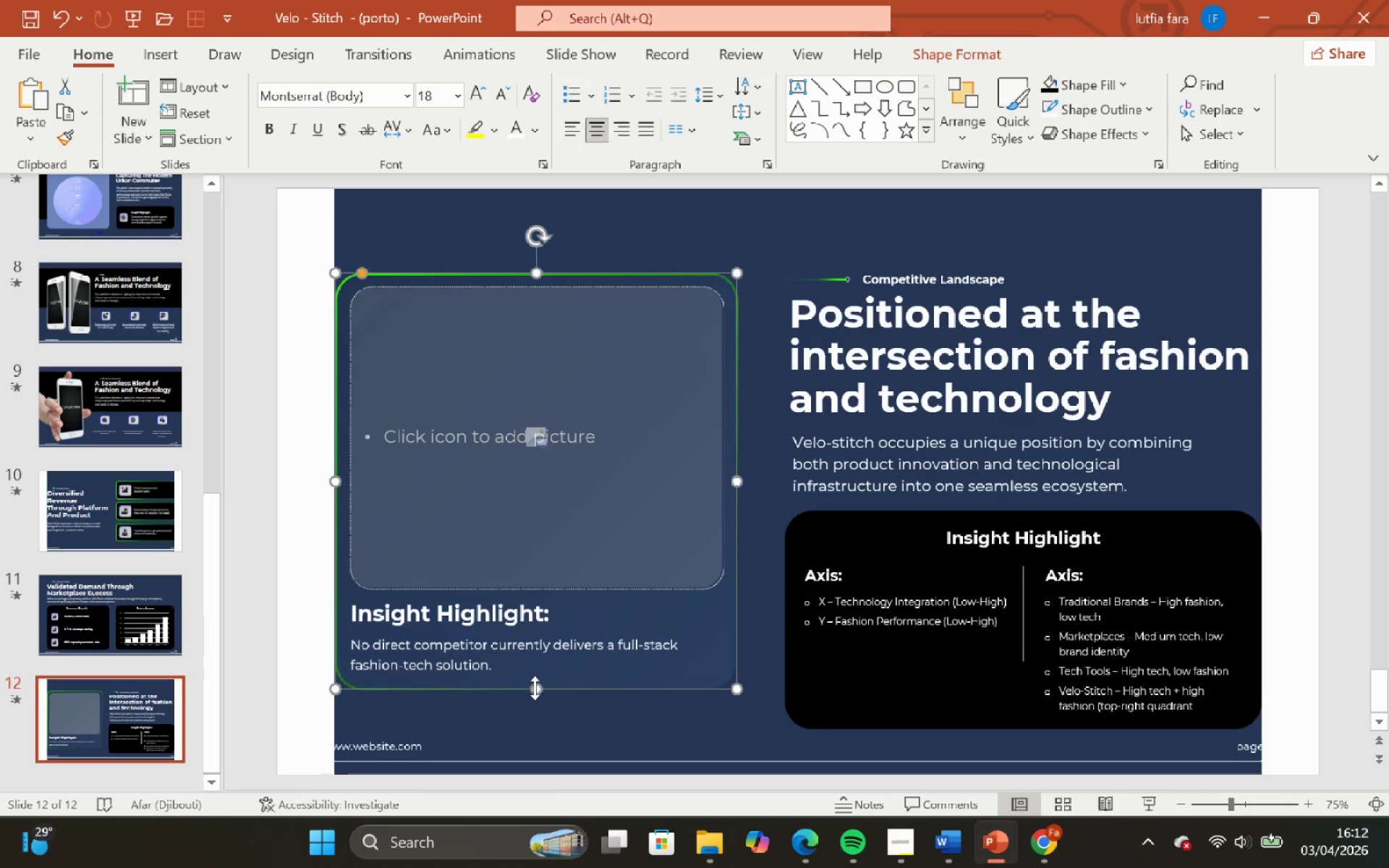 
hold_key(key=ShiftLeft, duration=2.16)
left_click_drag(start_coordinate=[535, 688], to_coordinate=[556, 731])
 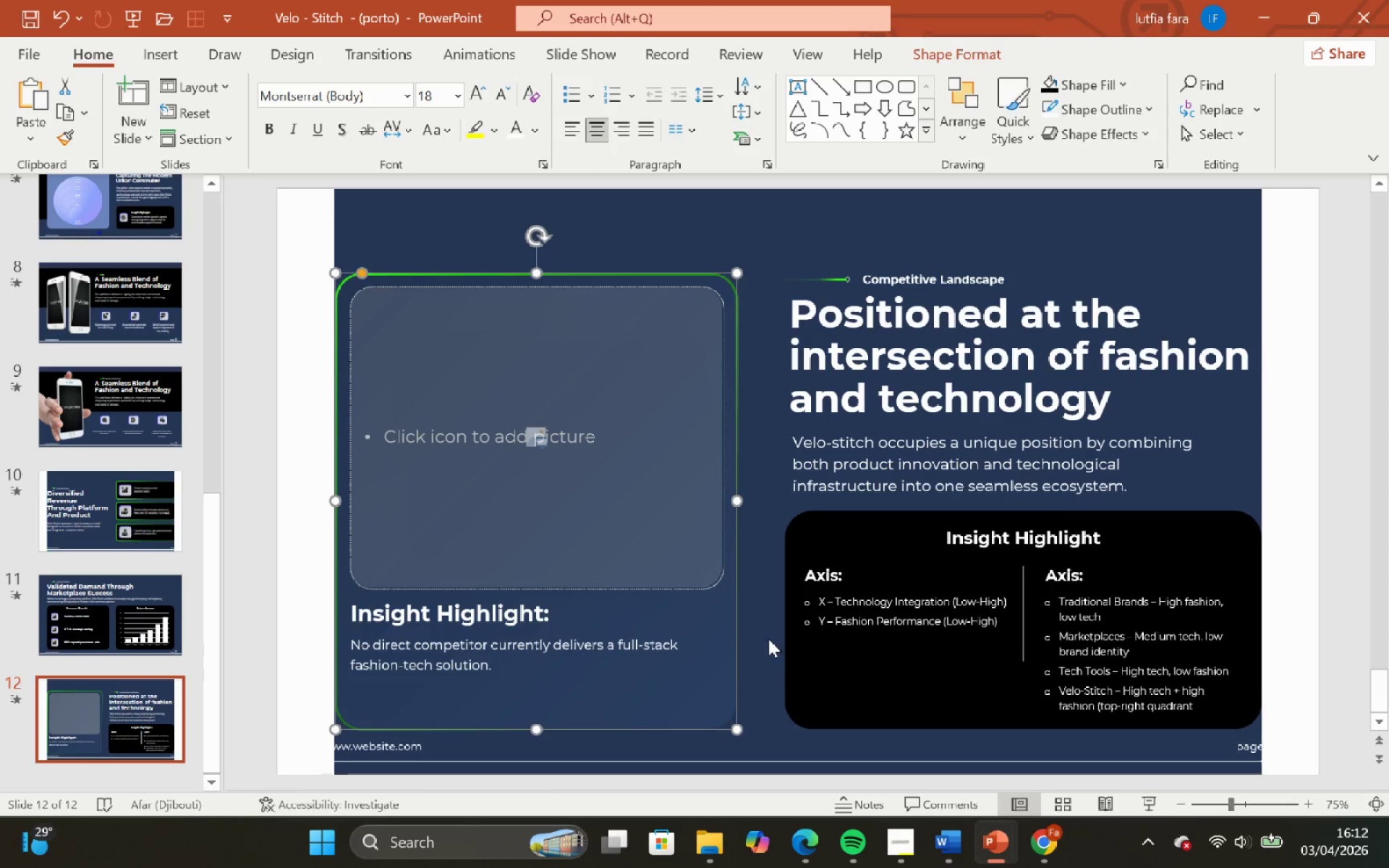 
left_click([768, 636])
 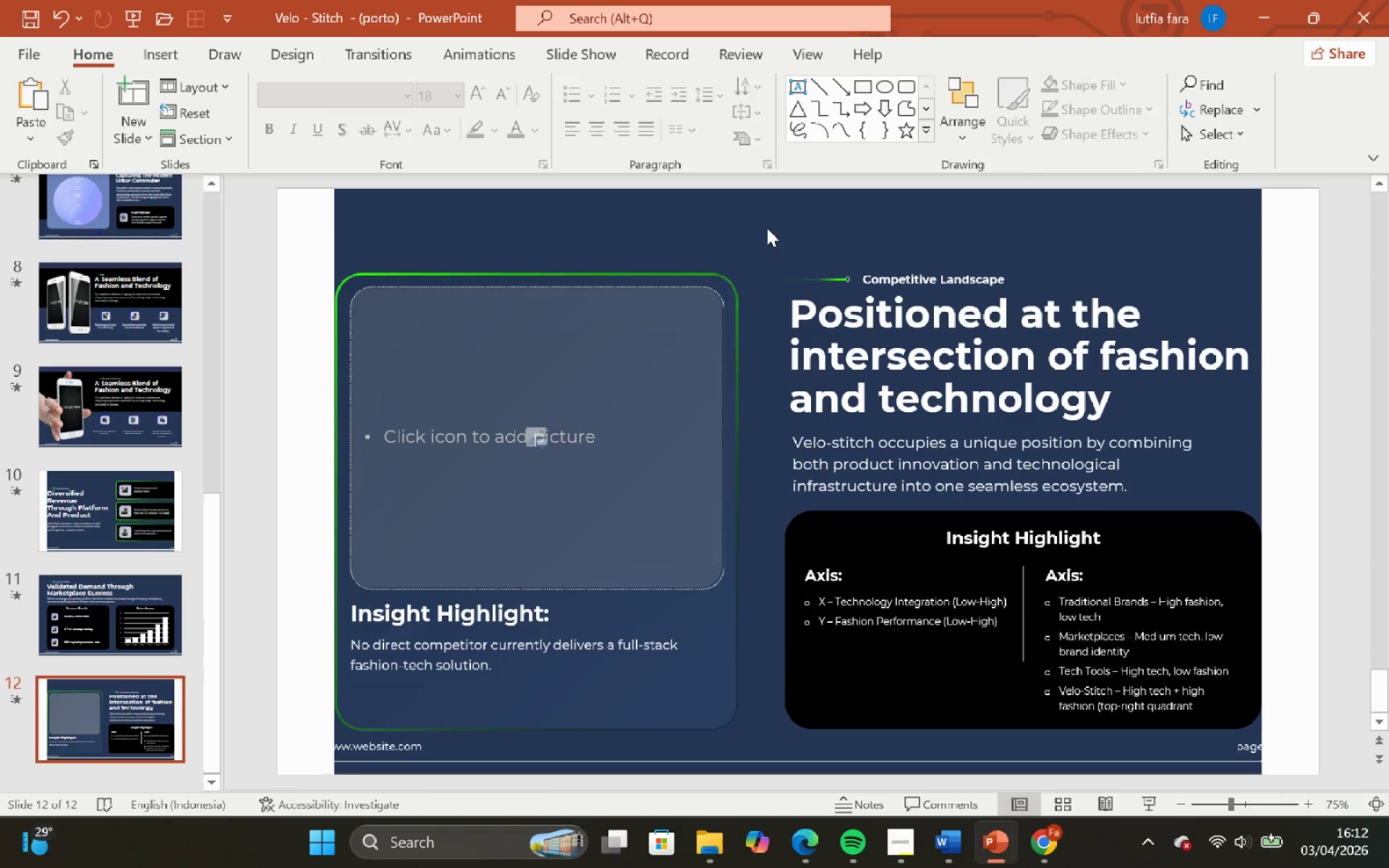 
left_click([763, 210])
 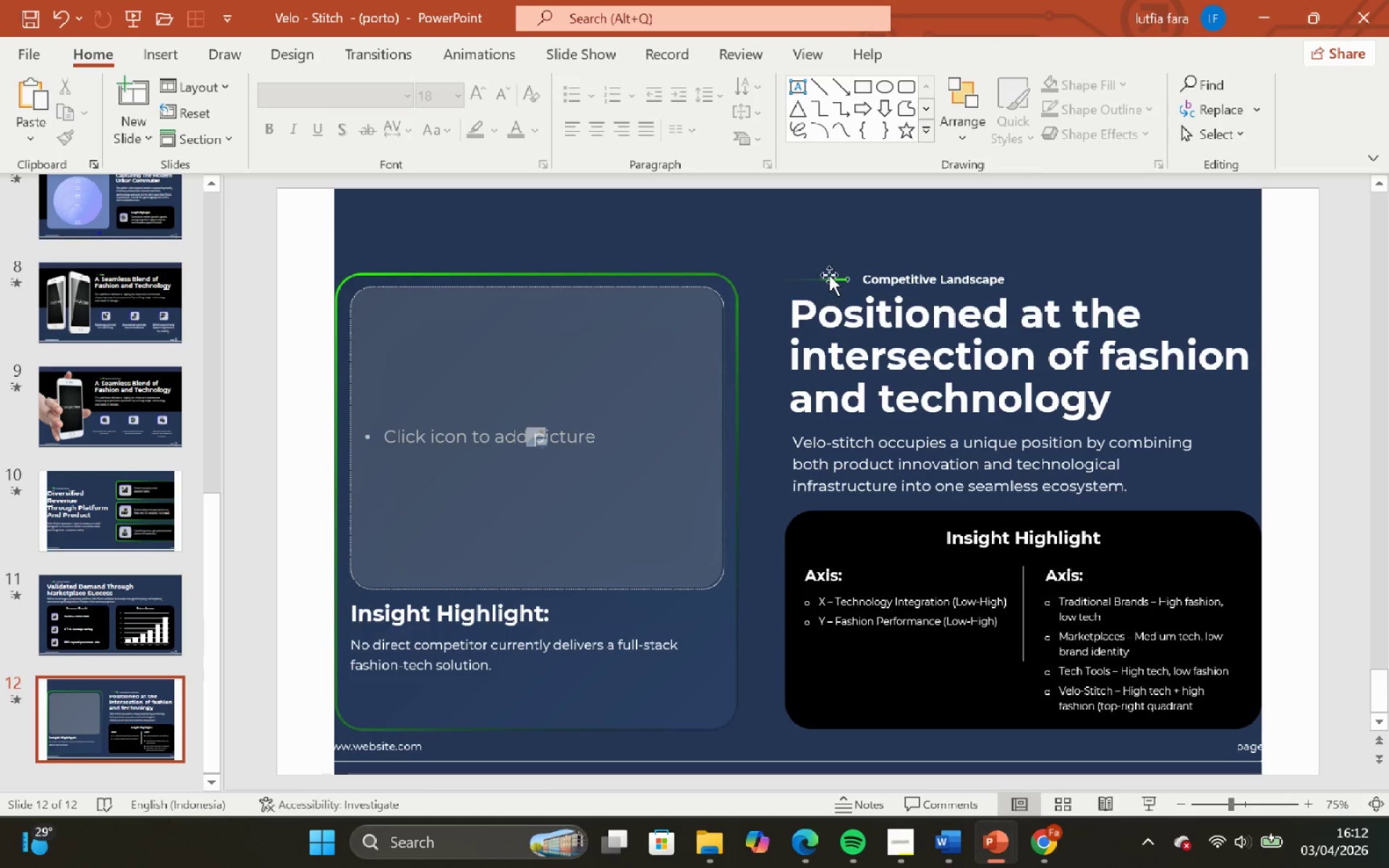 
left_click([829, 275])
 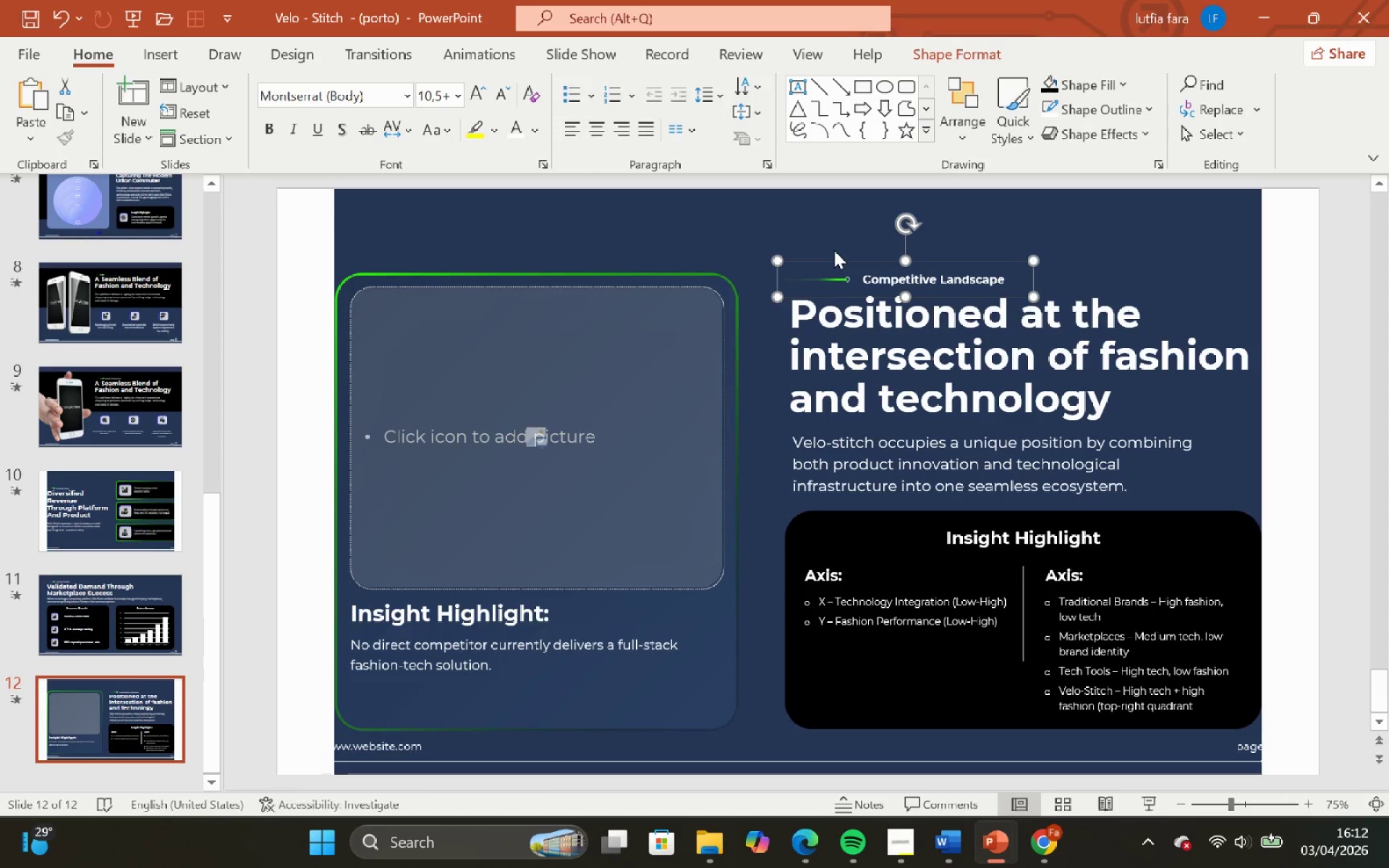 
left_click([834, 250])
 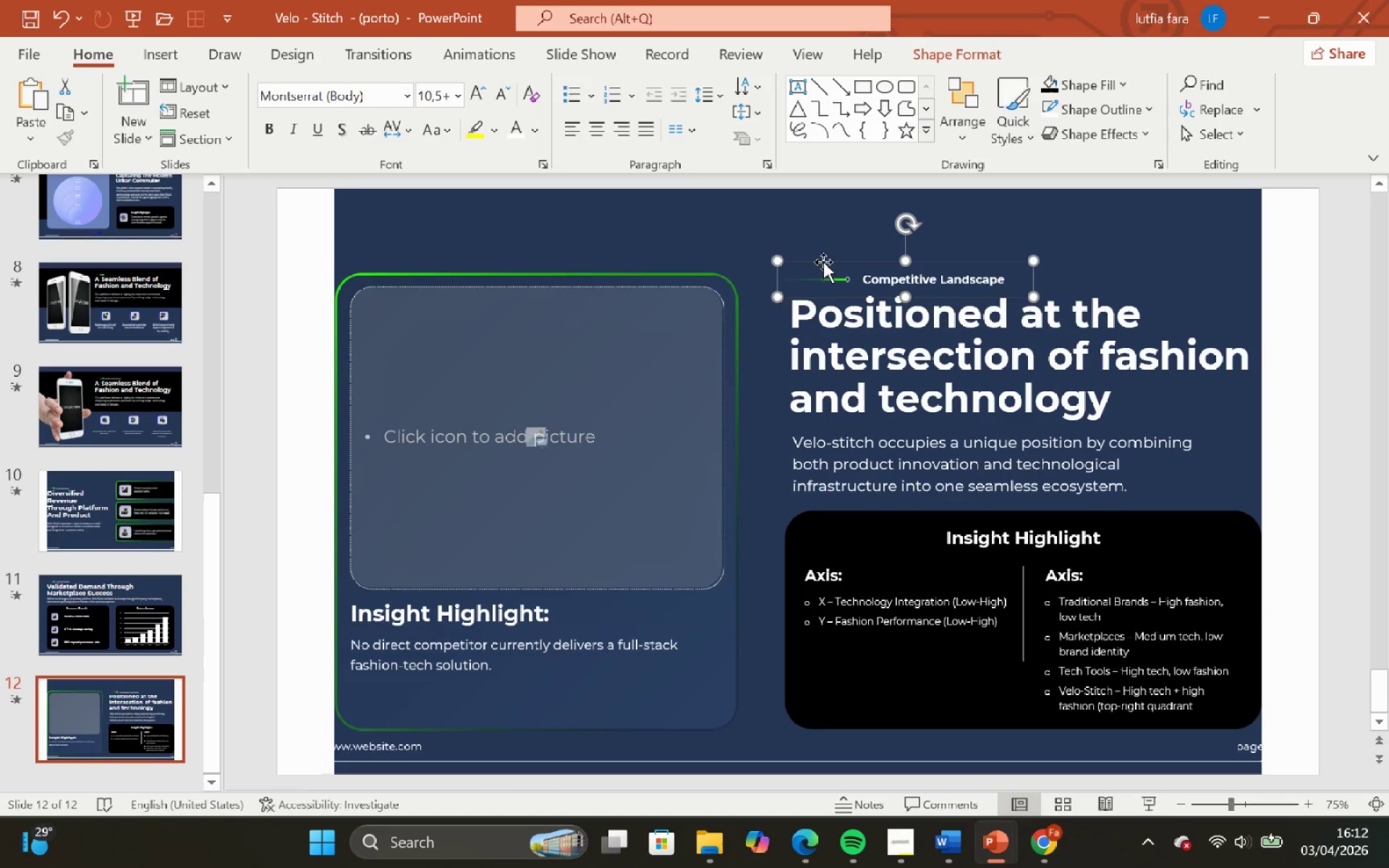 
double_click([827, 243])
 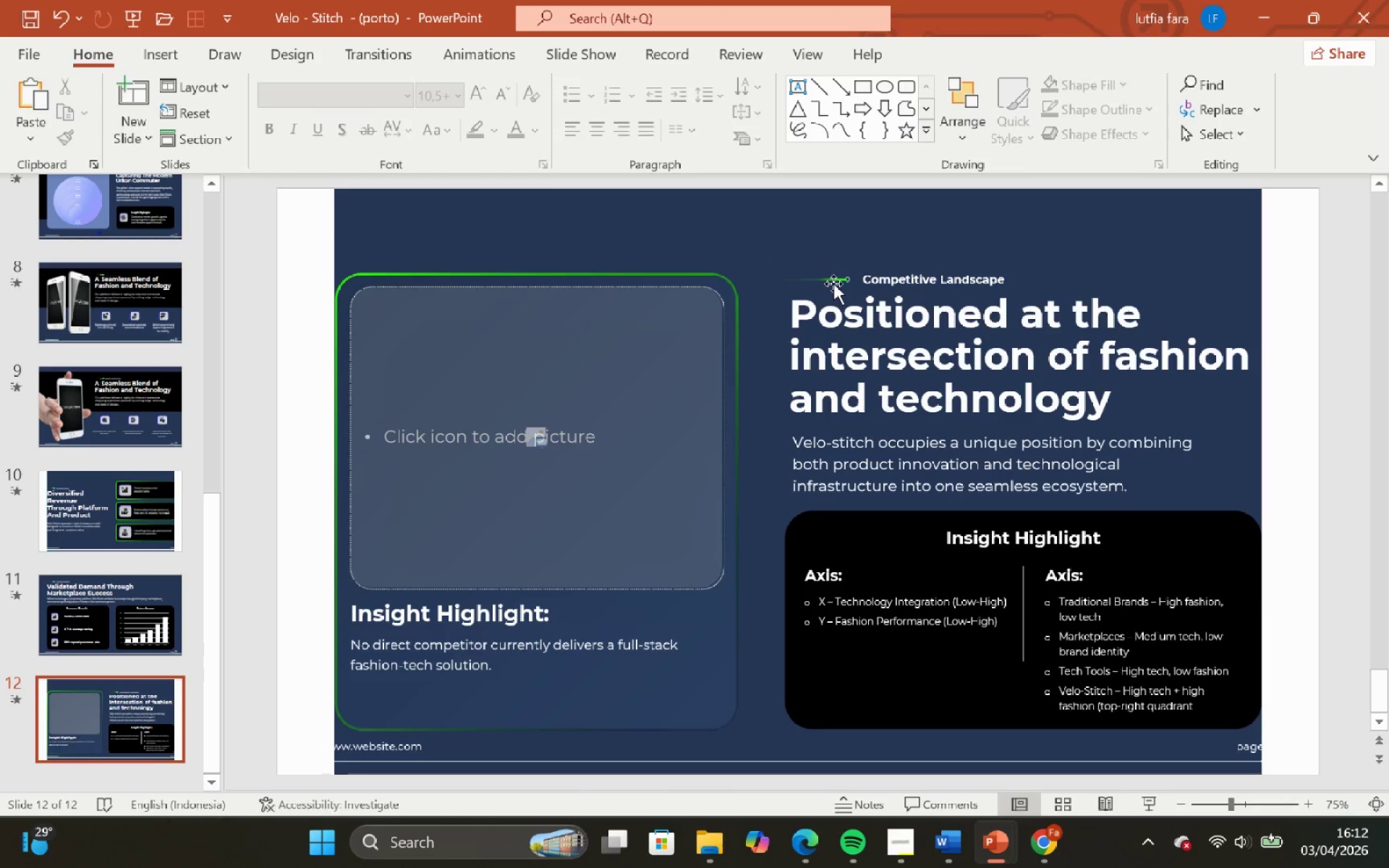 
left_click([833, 284])
 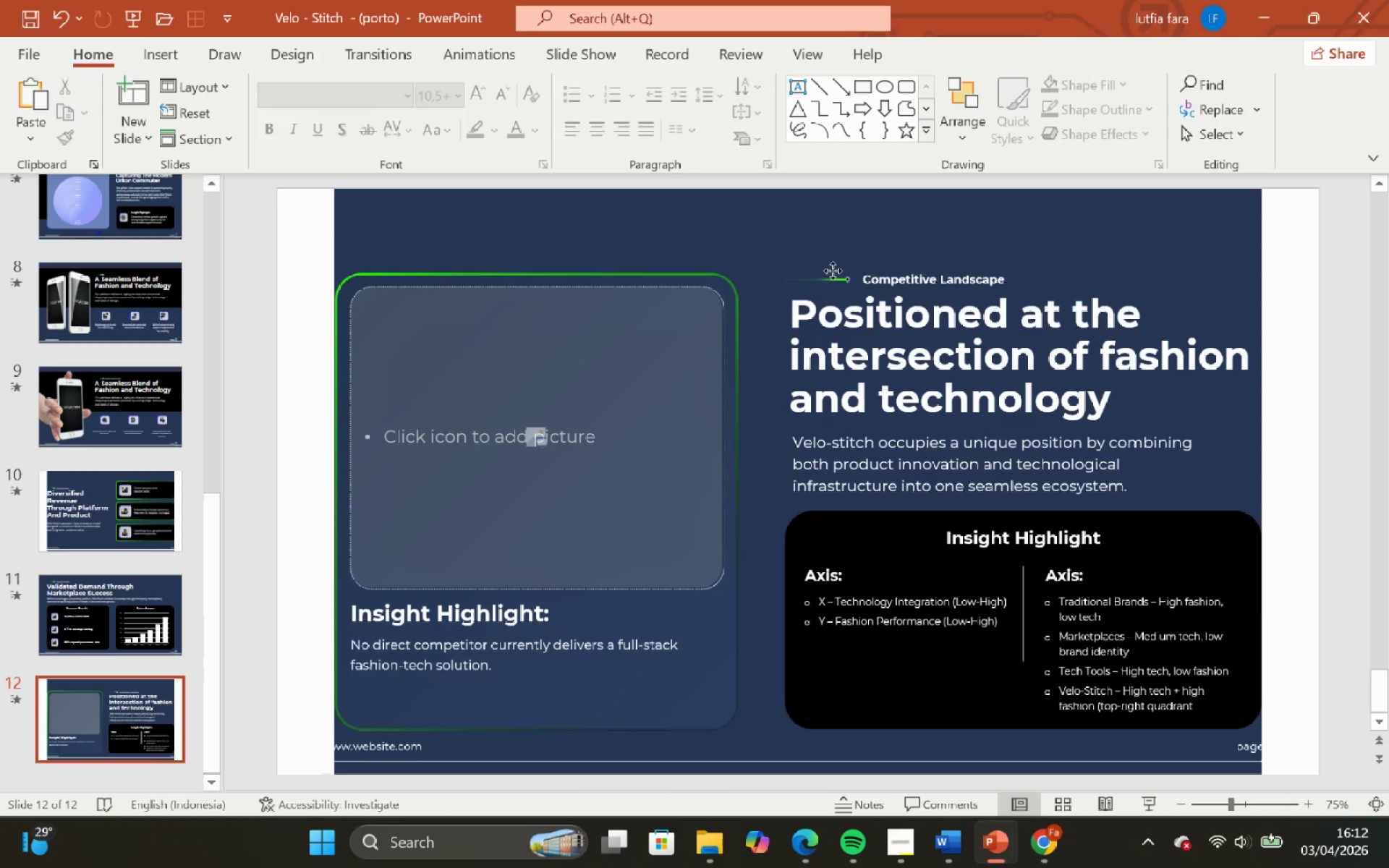 
double_click([830, 252])
 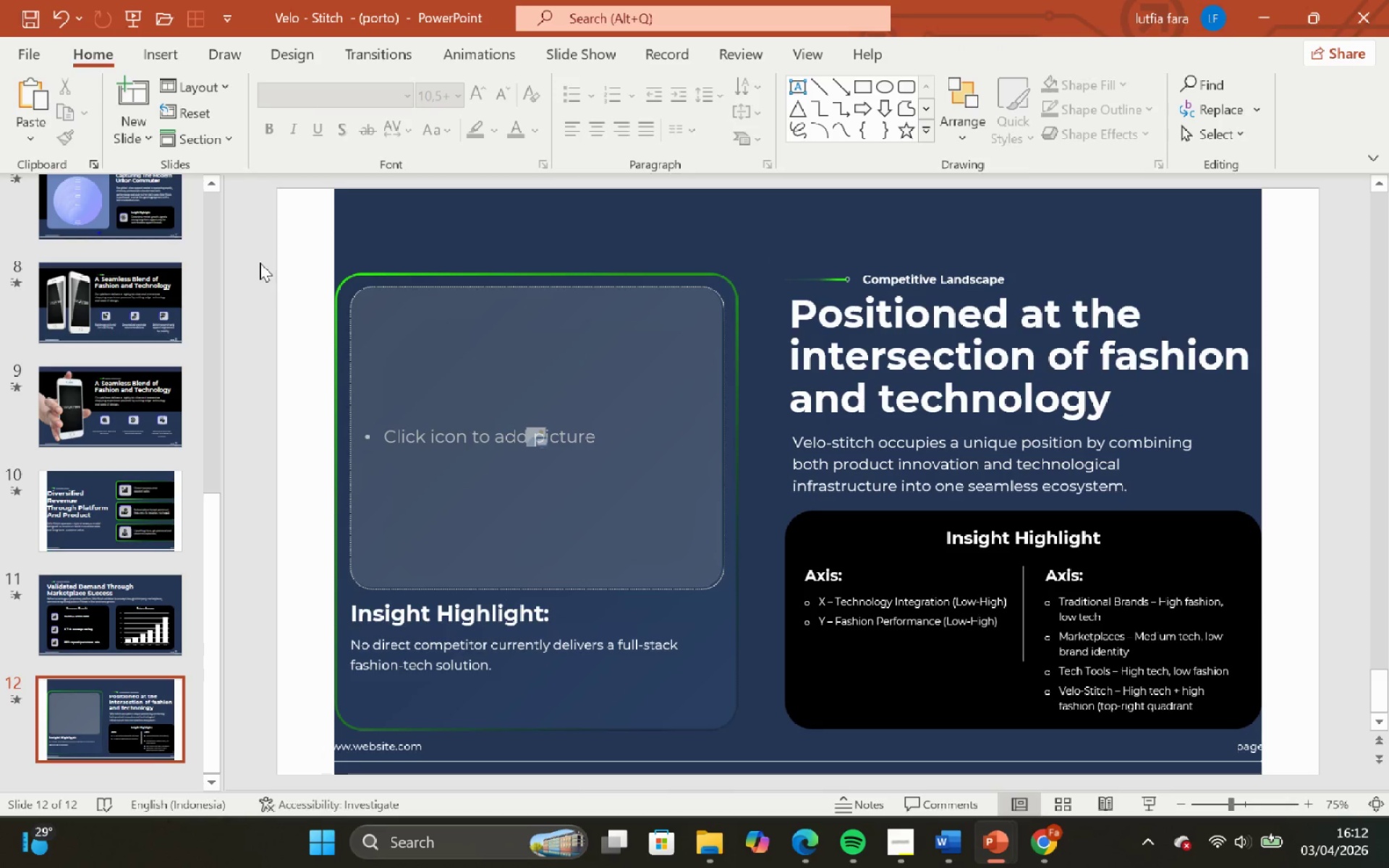 
left_click_drag(start_coordinate=[242, 216], to_coordinate=[1370, 746])
 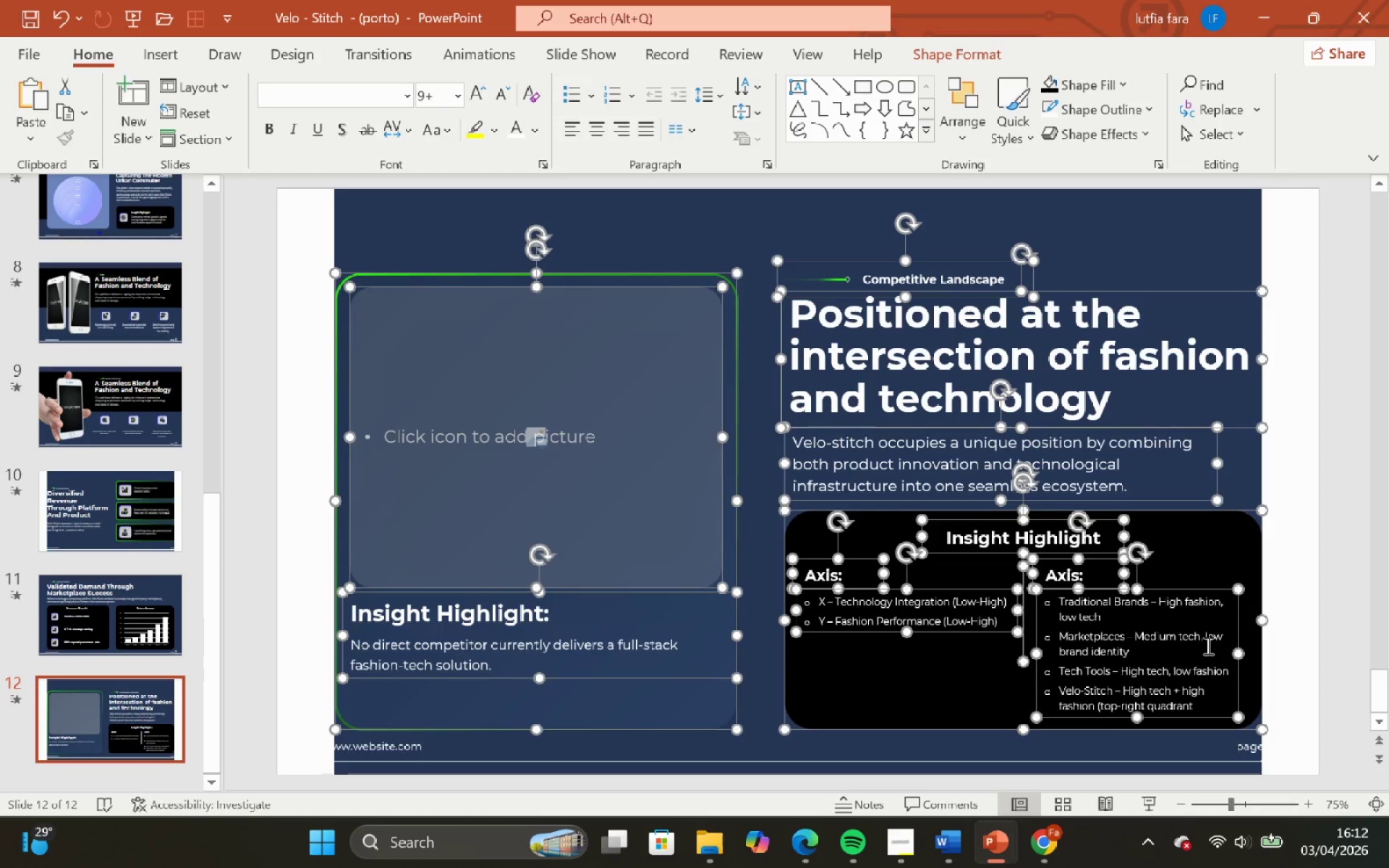 
key(Control+ControlLeft)
 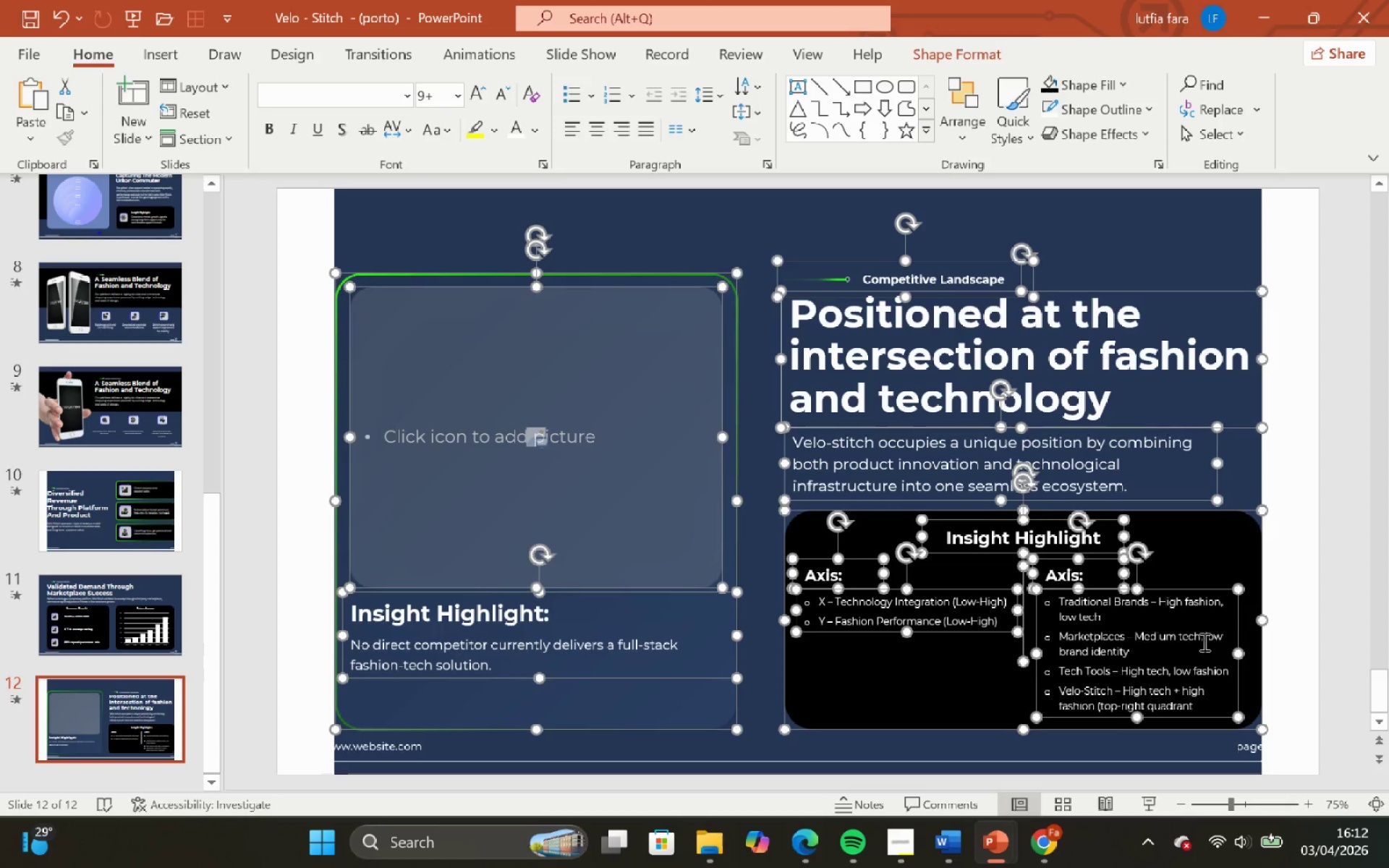 
key(Control+G)
 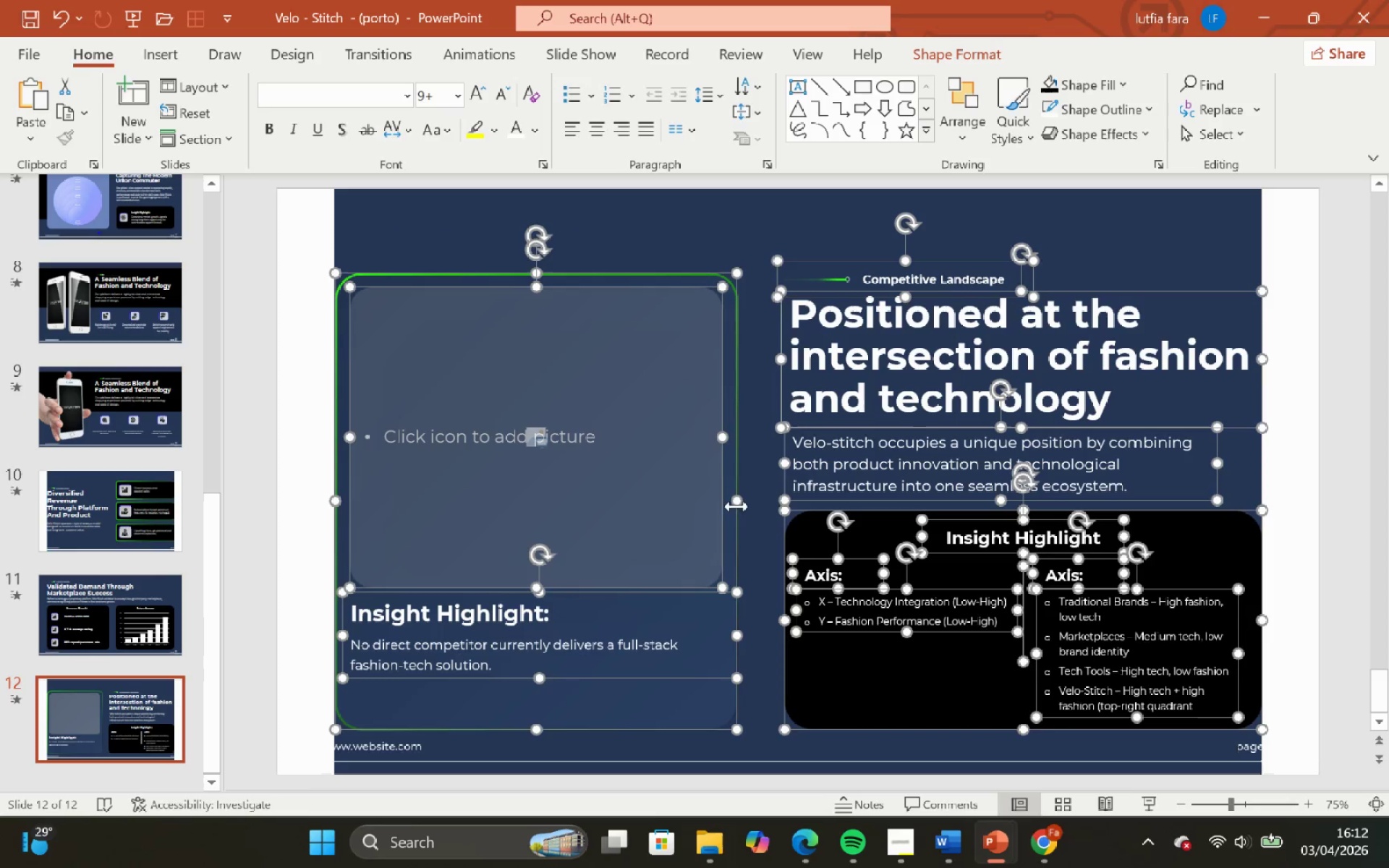 
key(Control+ControlLeft)
 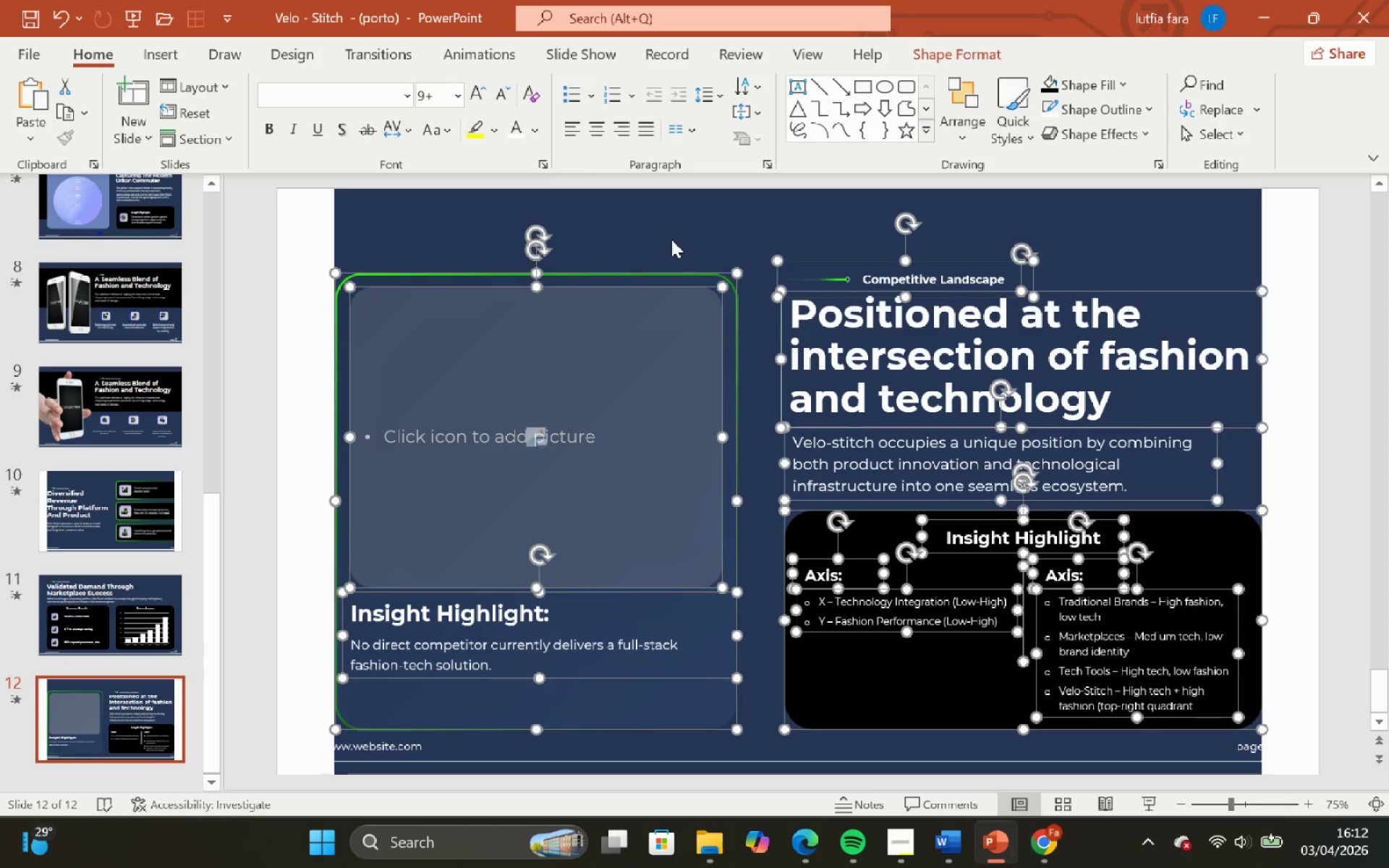 
left_click([671, 239])
 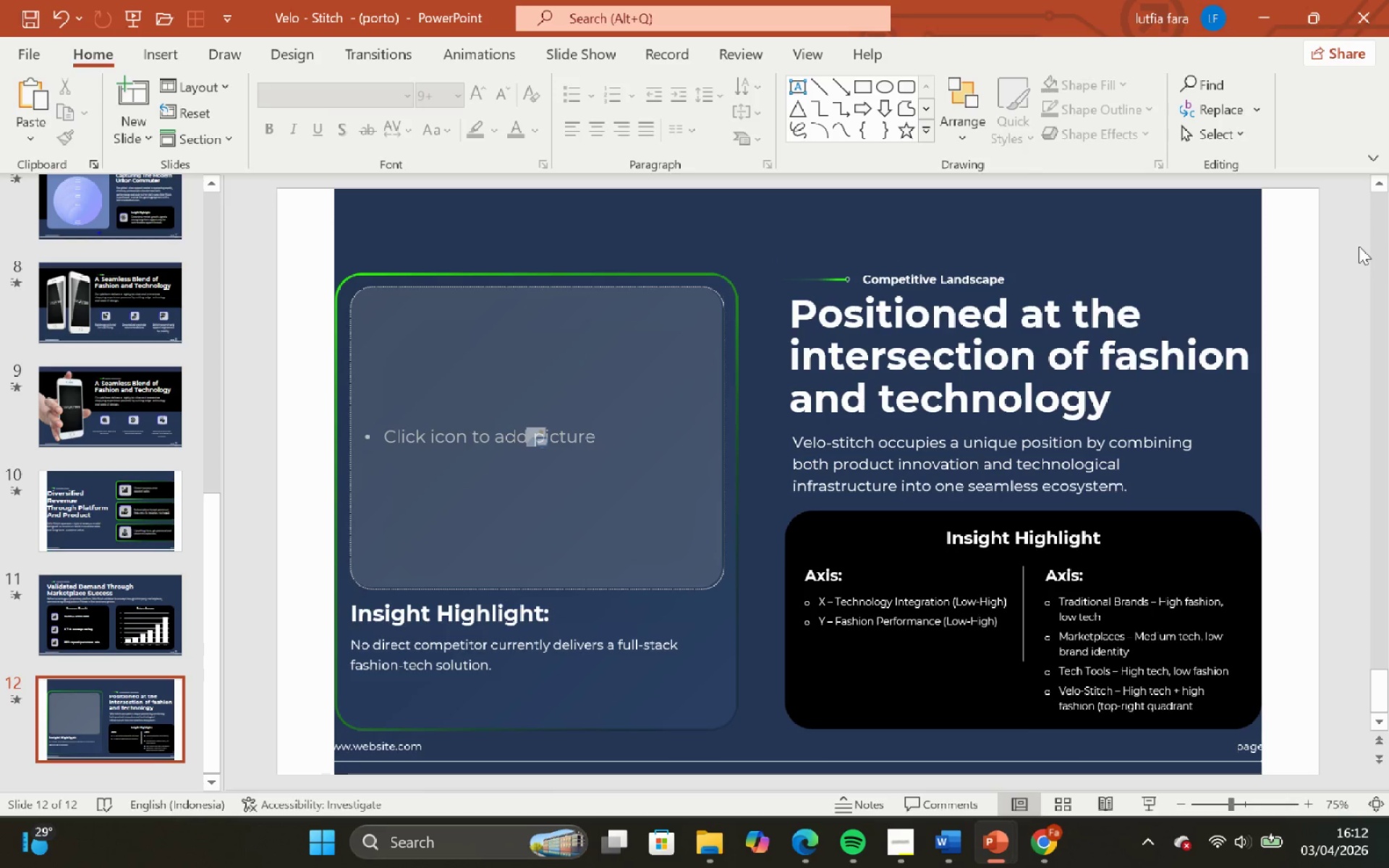 
left_click_drag(start_coordinate=[1359, 246], to_coordinate=[130, 773])
 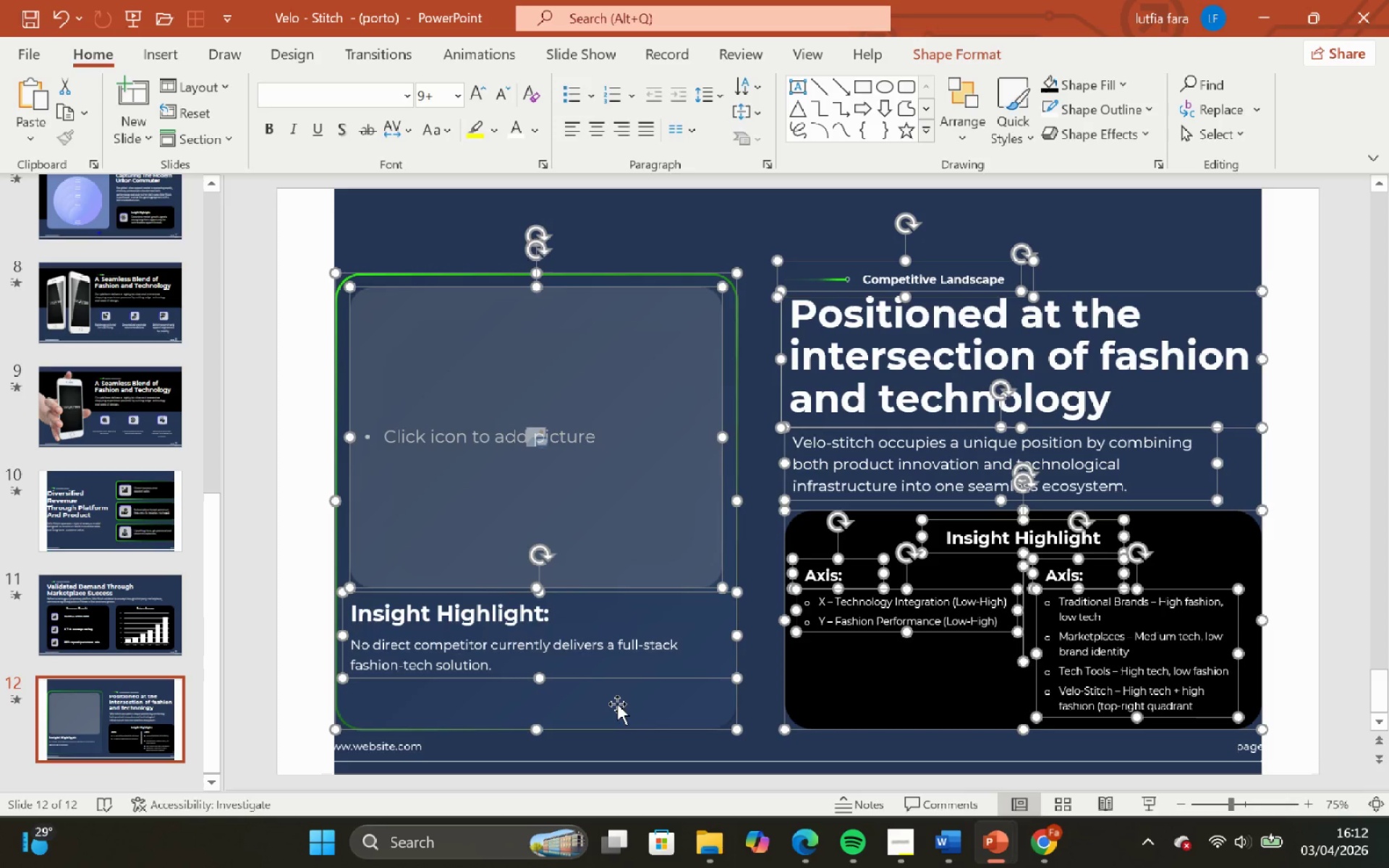 
hold_key(key=ShiftLeft, duration=4.05)
left_click_drag(start_coordinate=[617, 704], to_coordinate=[611, 689])
 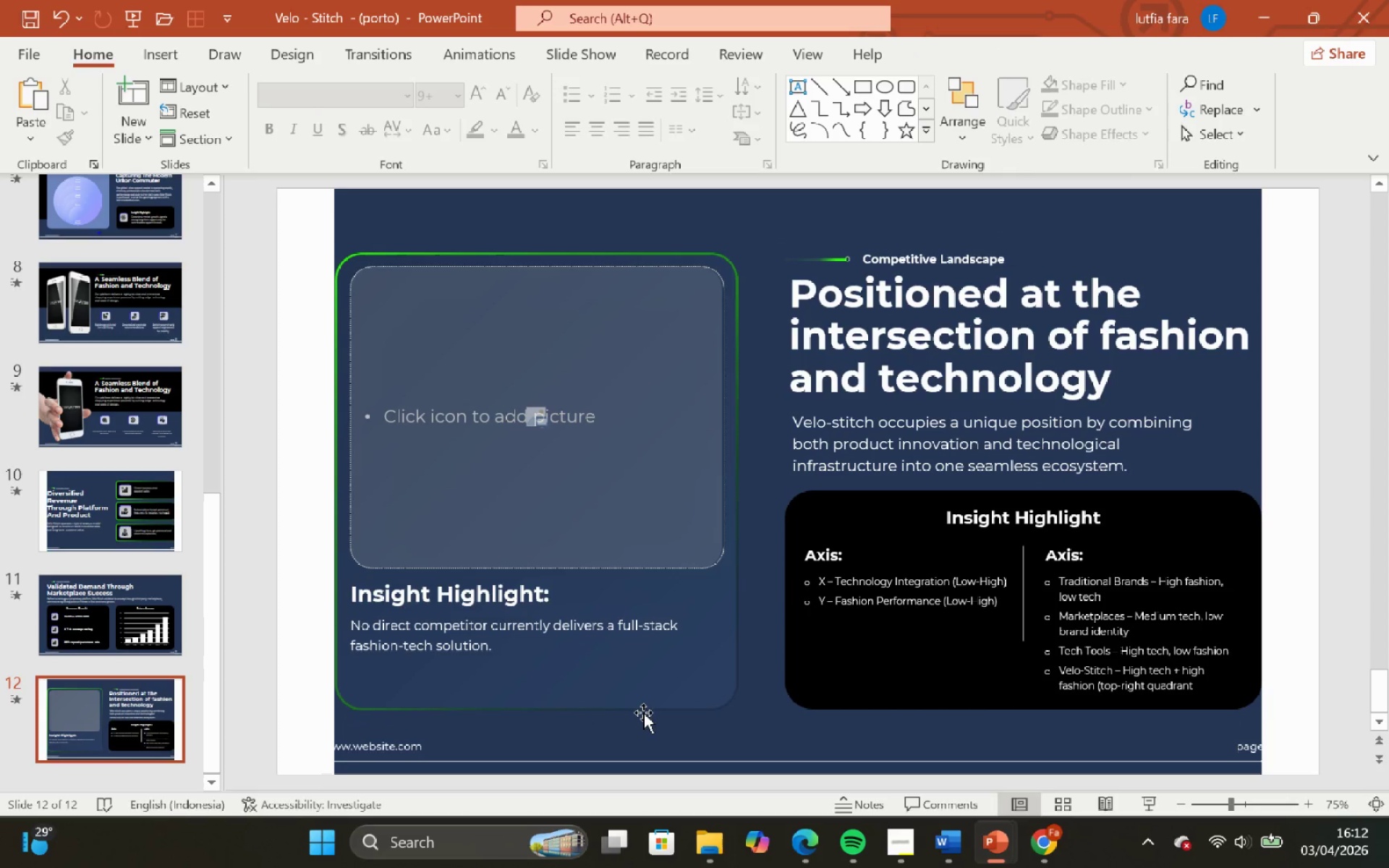 
double_click([644, 699])
 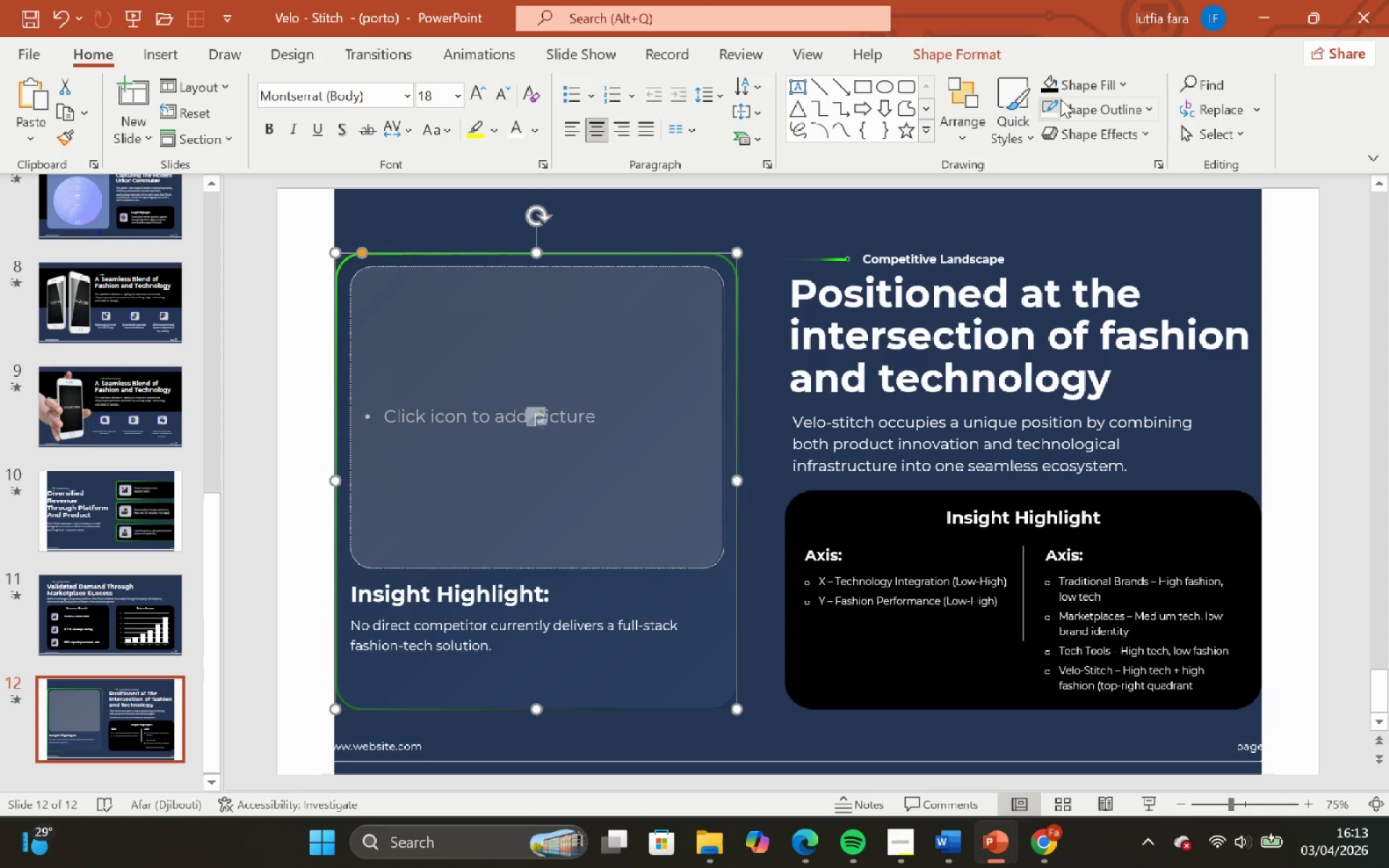 
left_click([1057, 92])
 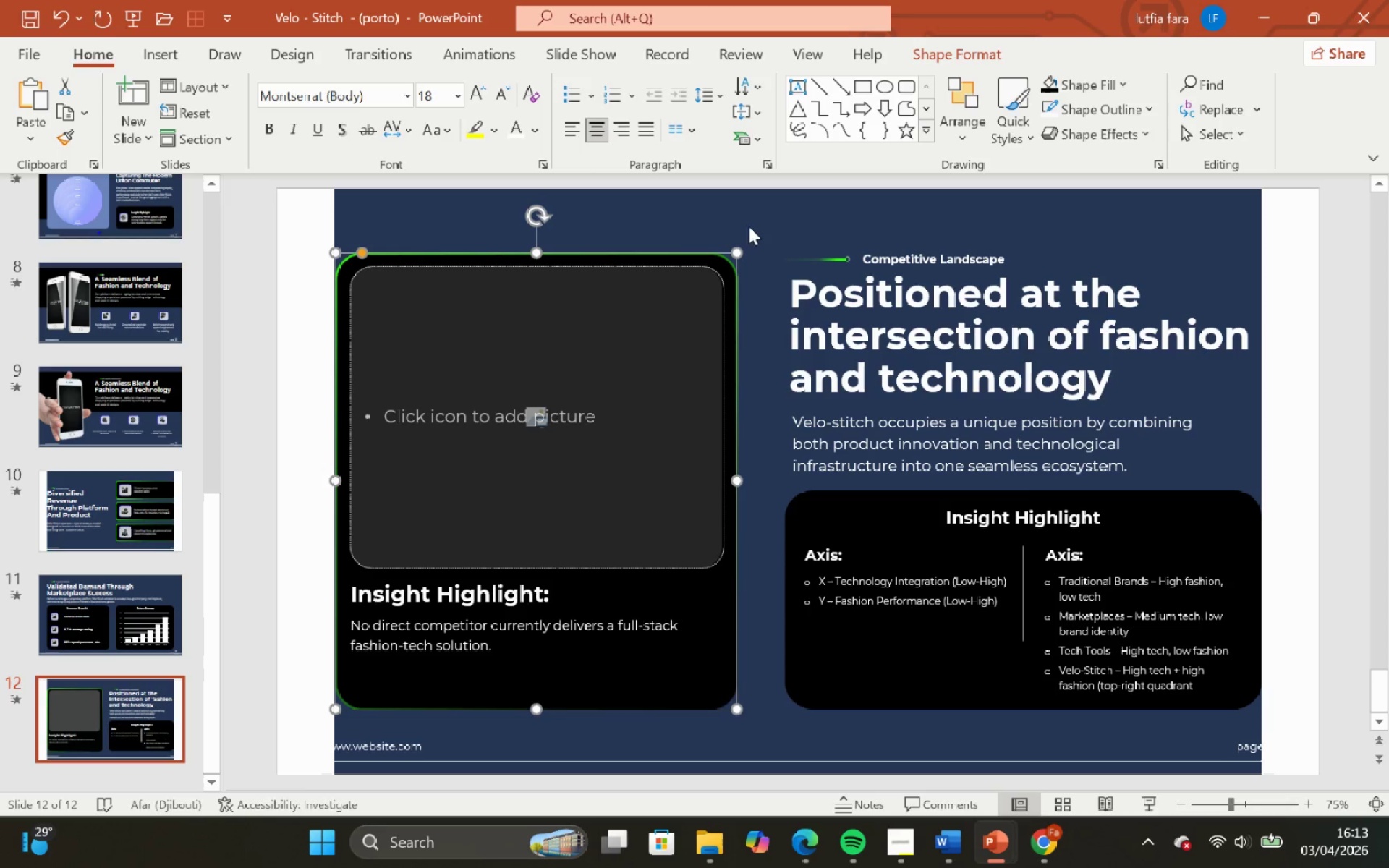 
left_click([735, 202])
 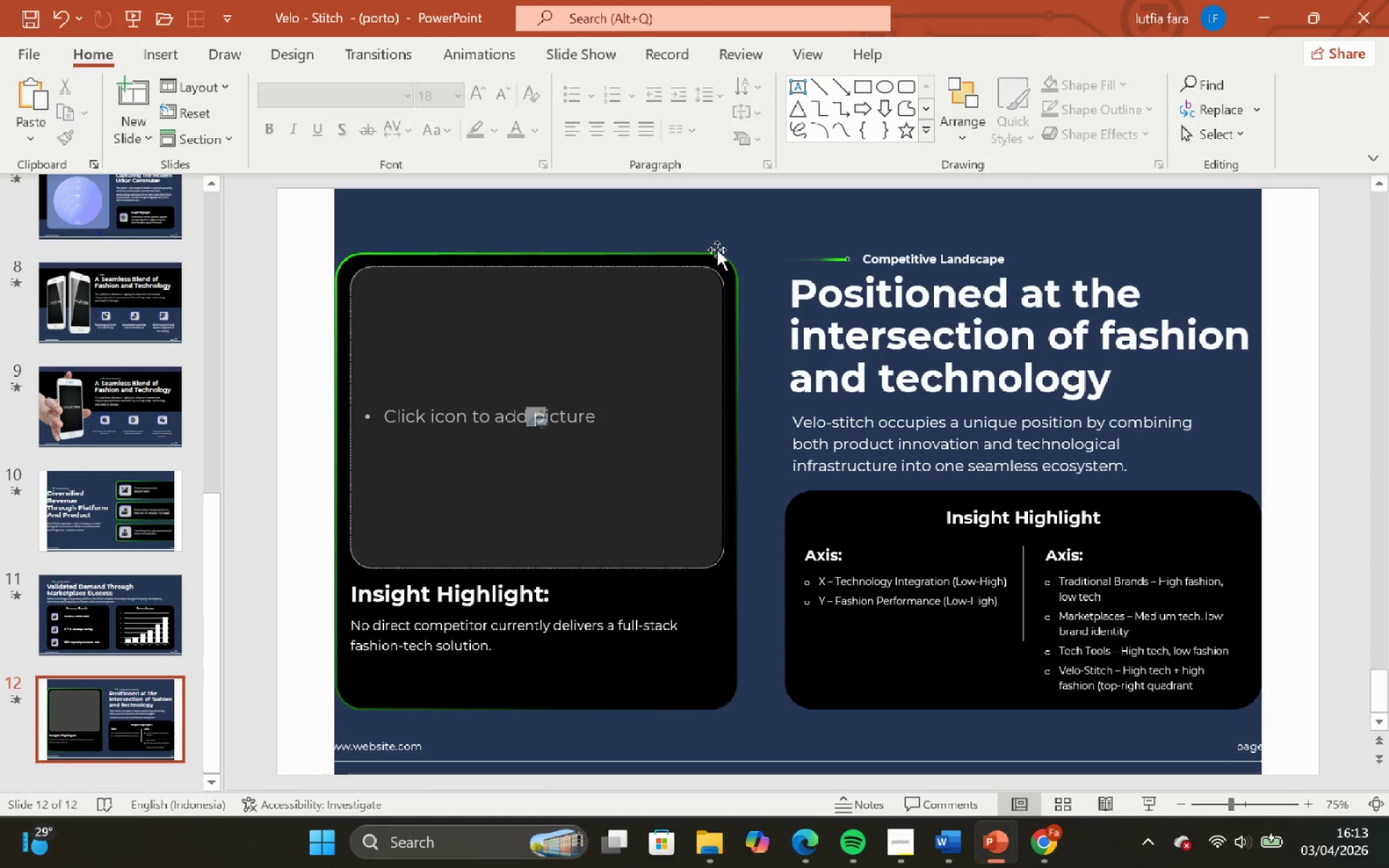 
left_click([717, 250])
 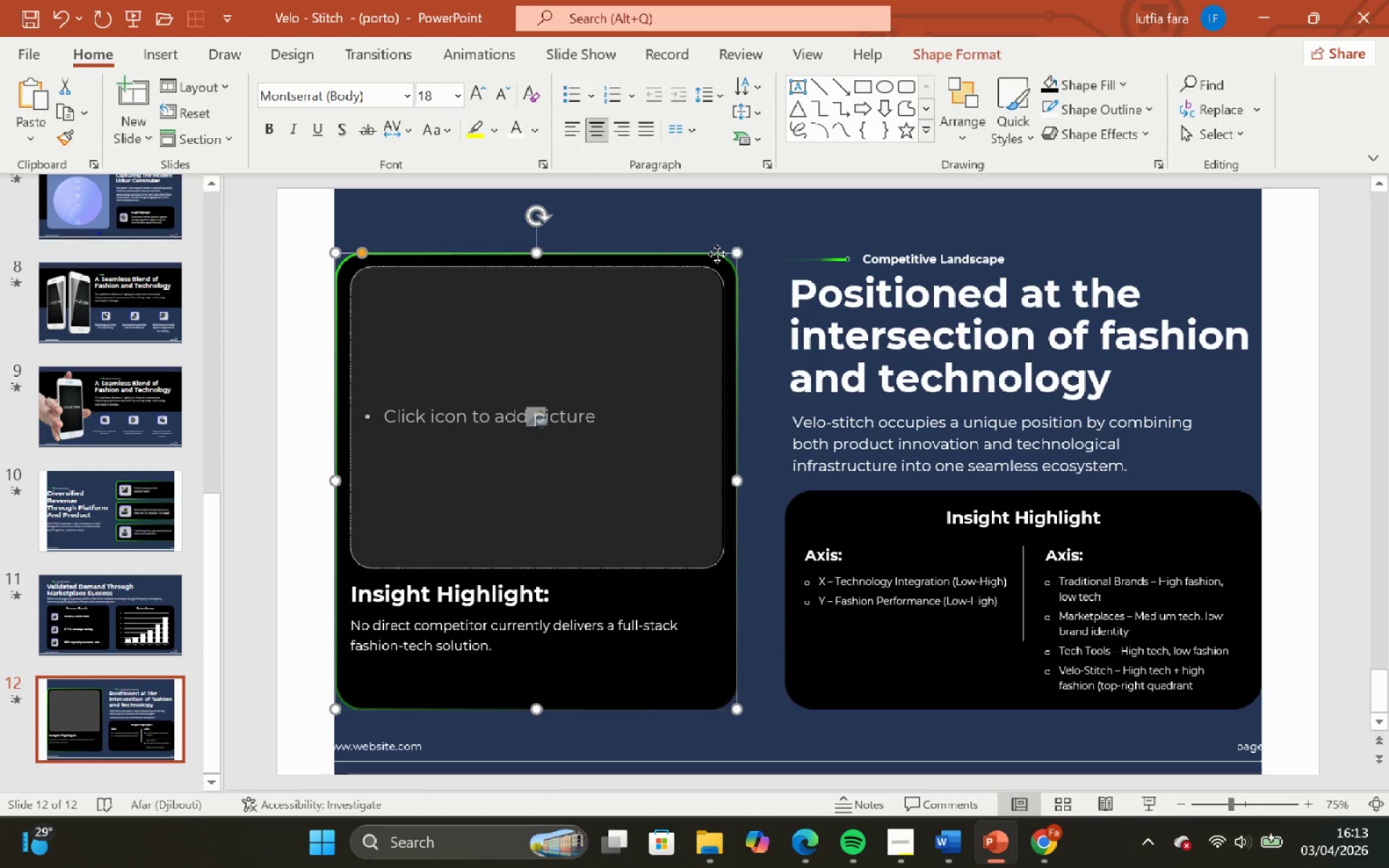 
right_click([717, 254])
 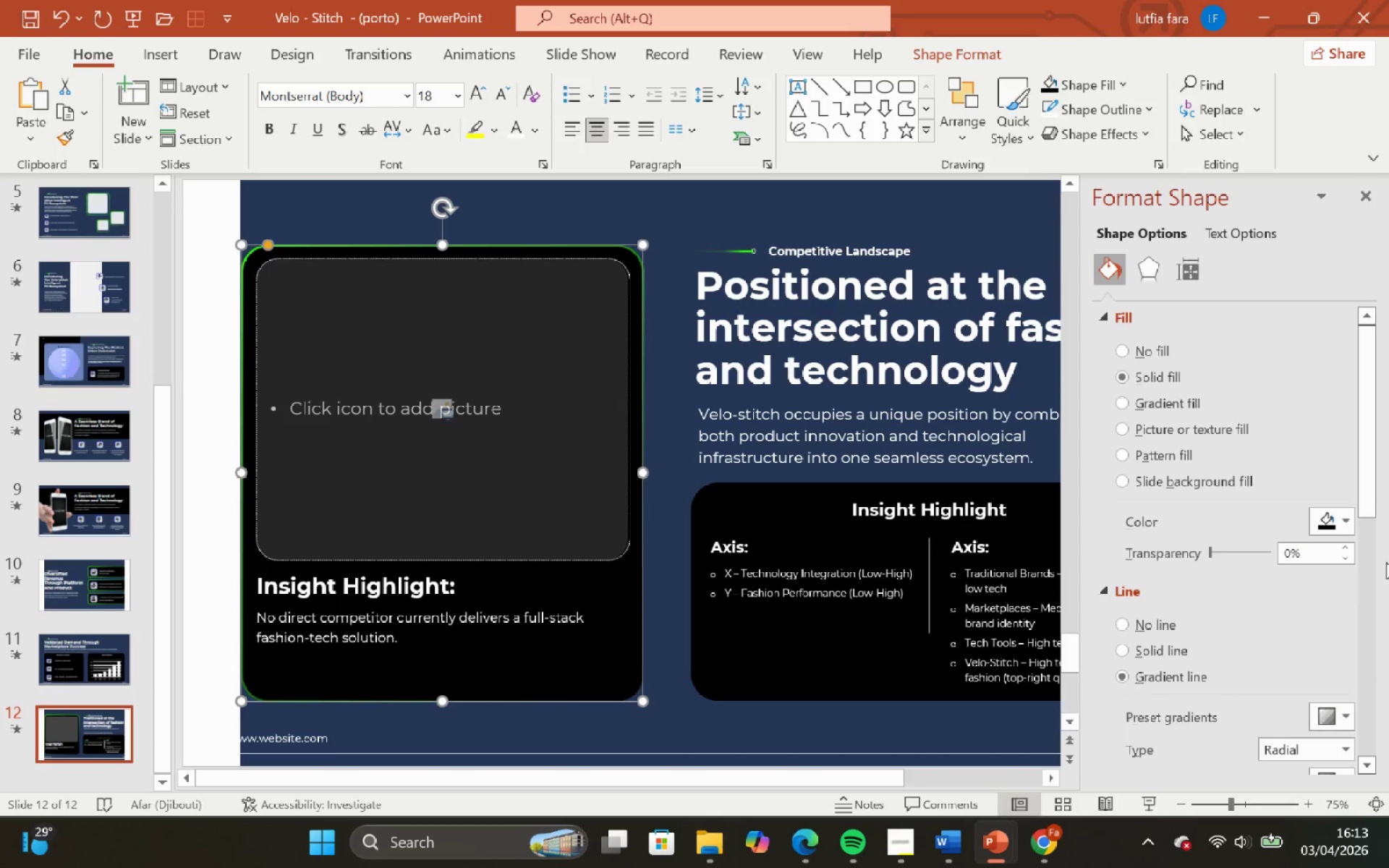 
left_click_drag(start_coordinate=[1364, 471], to_coordinate=[1388, 820])
 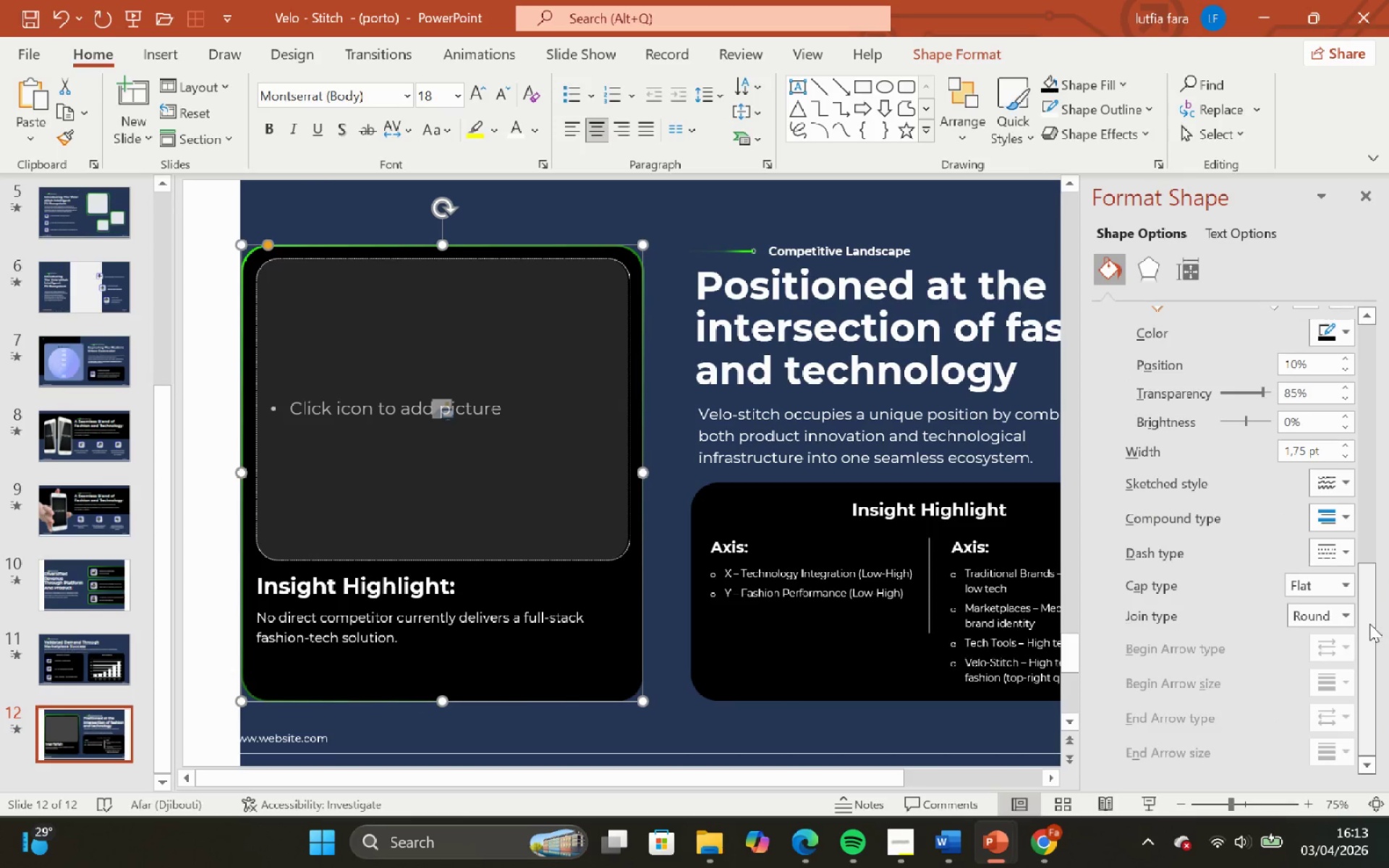 
left_click_drag(start_coordinate=[1369, 623], to_coordinate=[1368, 536])
 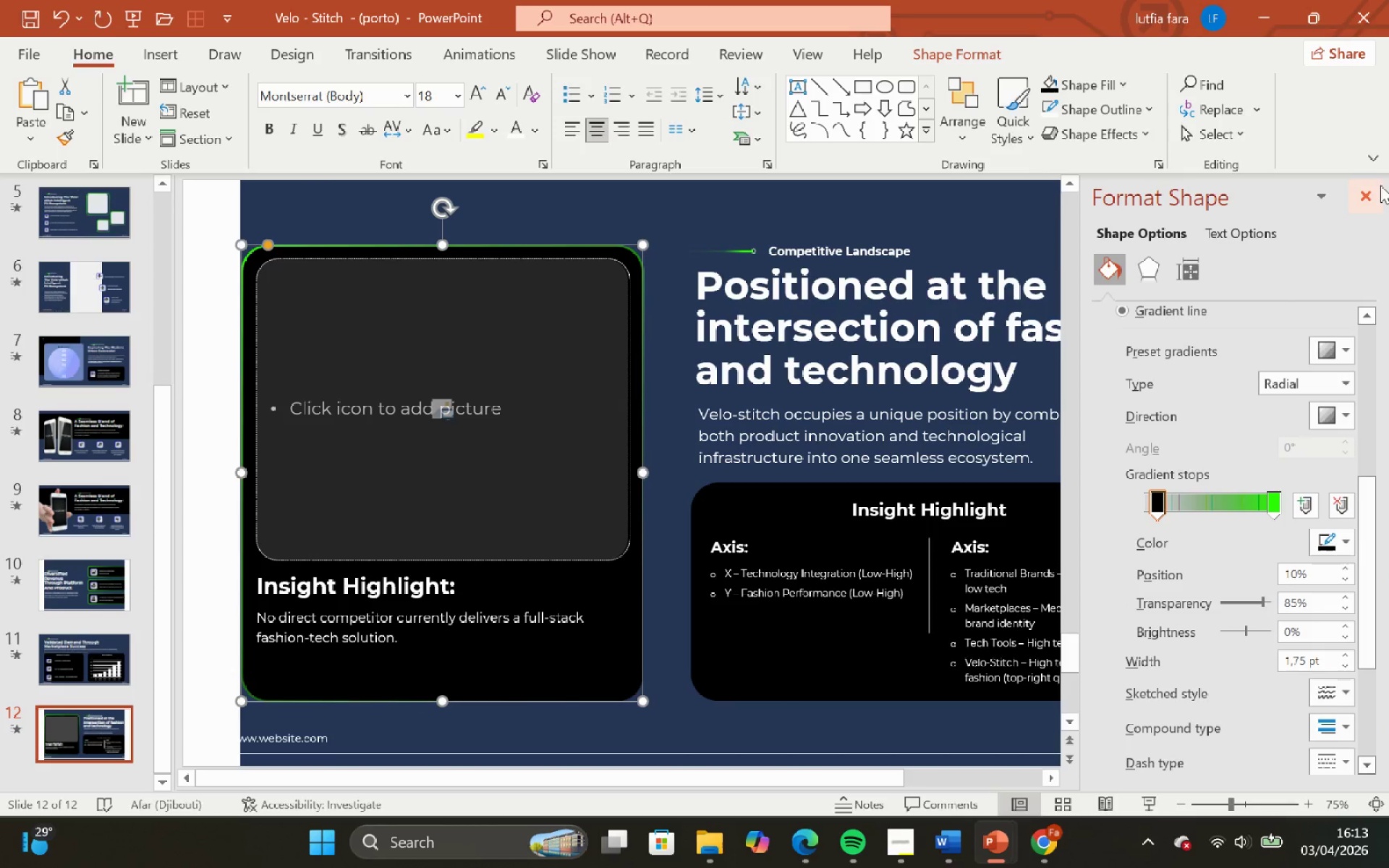 
left_click([1380, 185])
 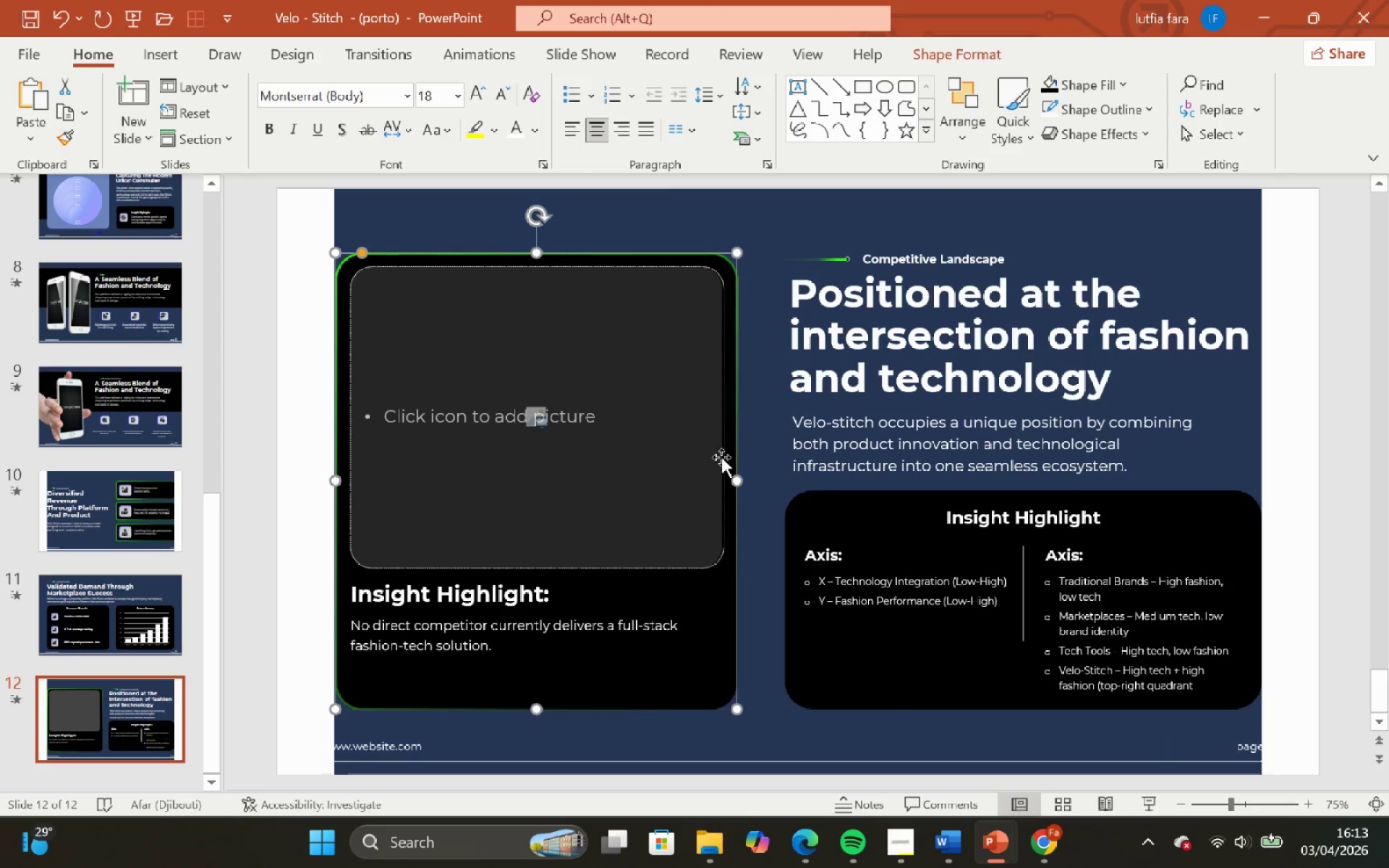 
right_click([737, 634])
 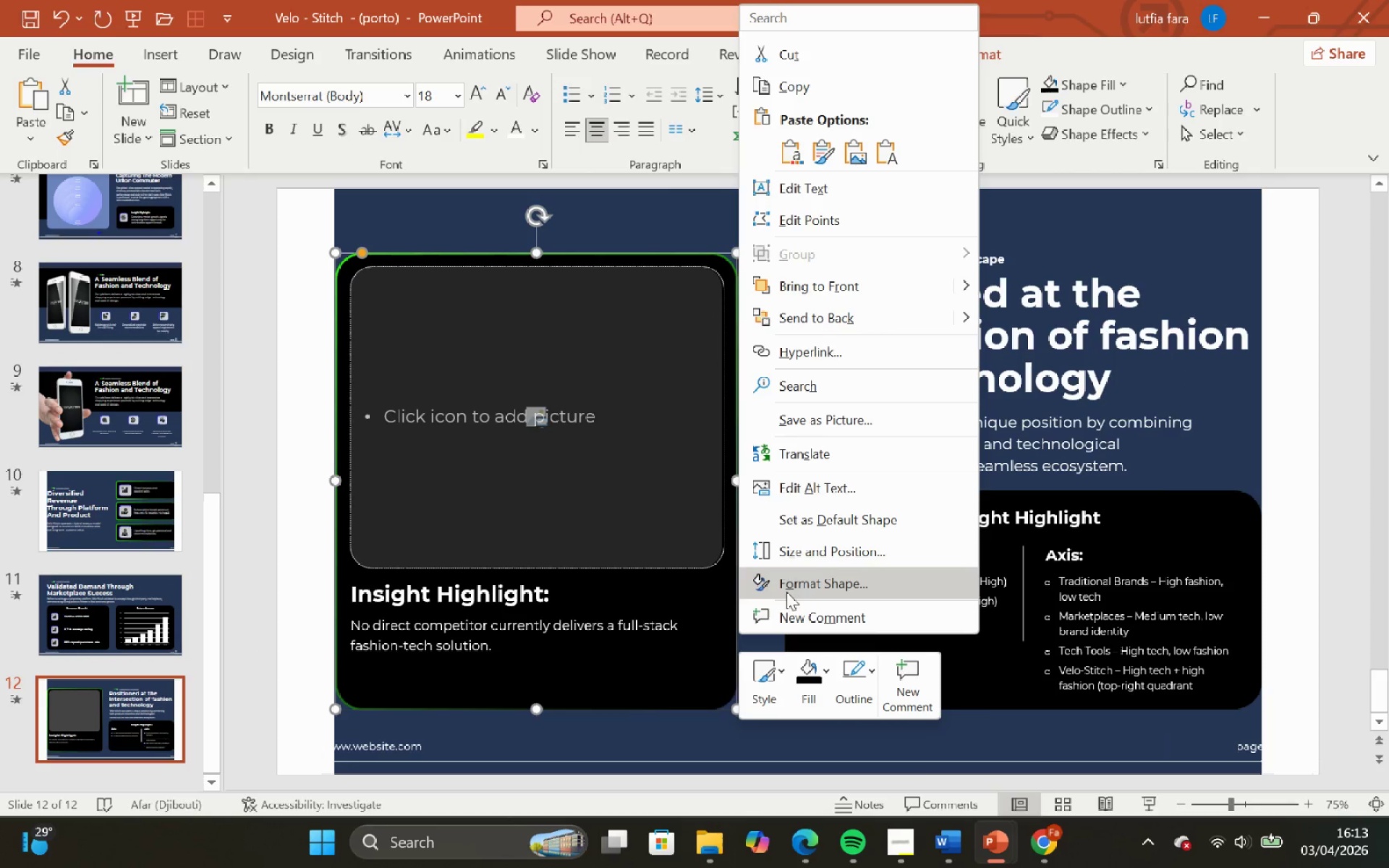 
left_click([788, 583])
 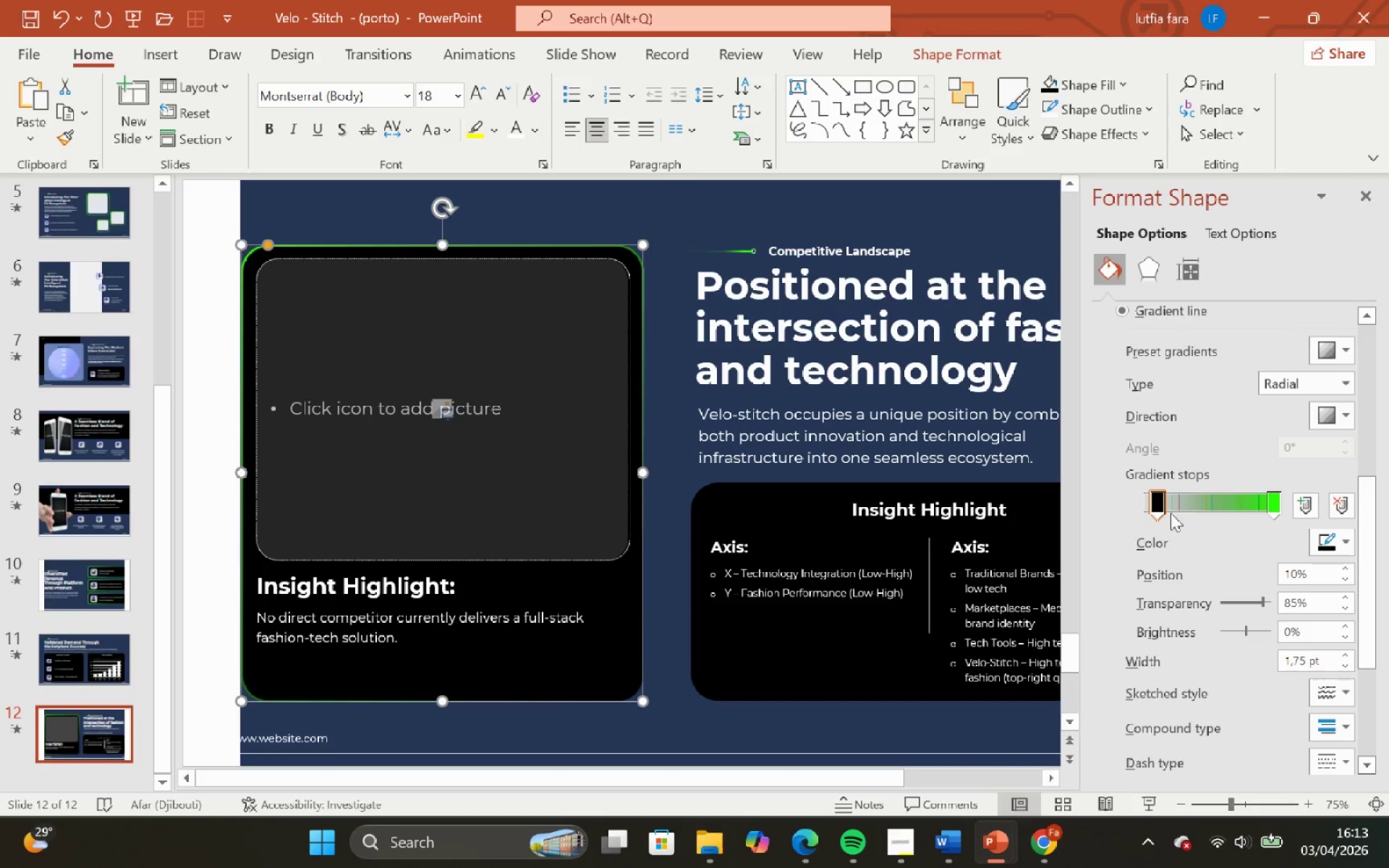 
left_click([1153, 503])
 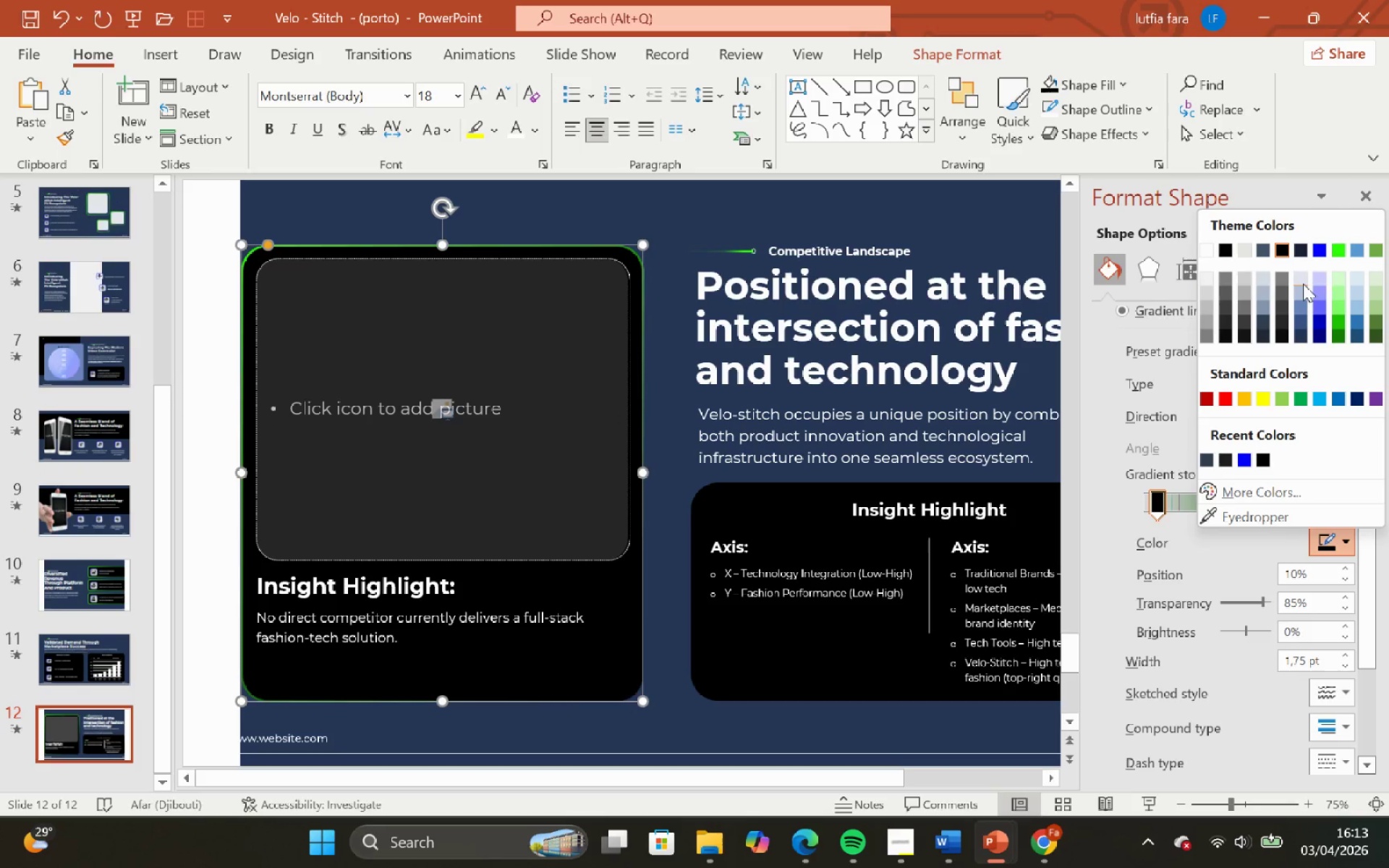 
left_click([1335, 253])
 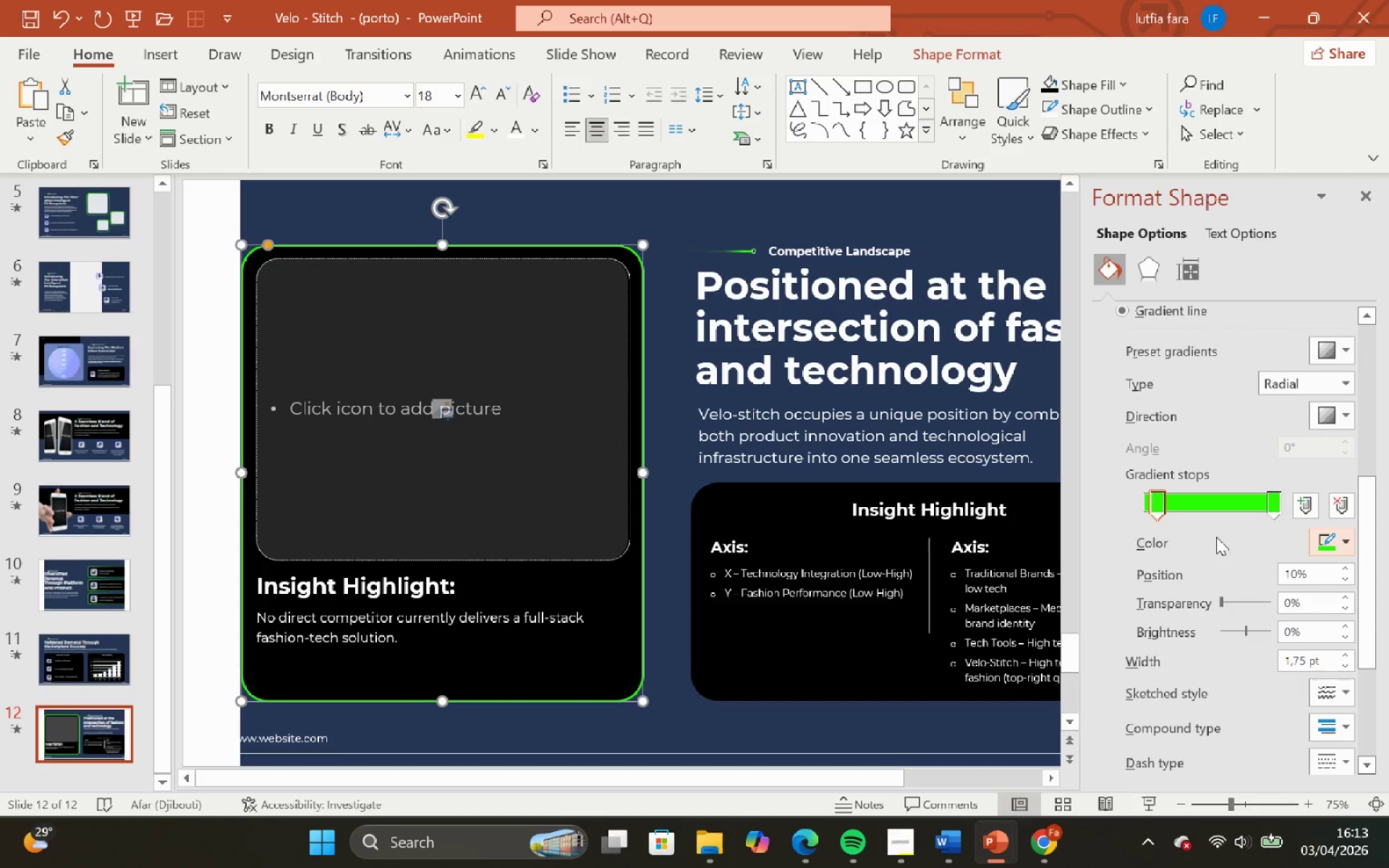 
key(Control+ControlLeft)
 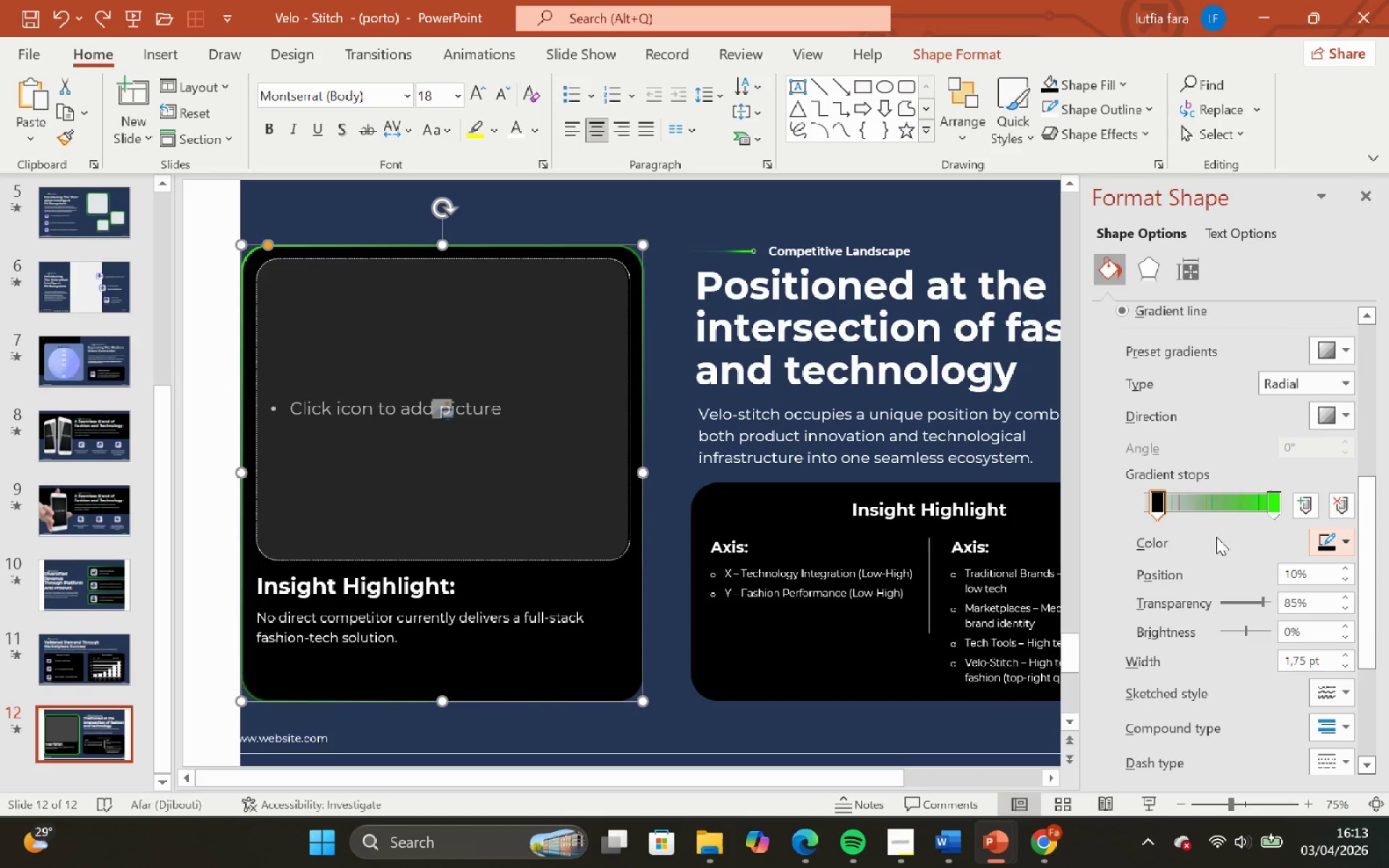 
key(Control+Z)
 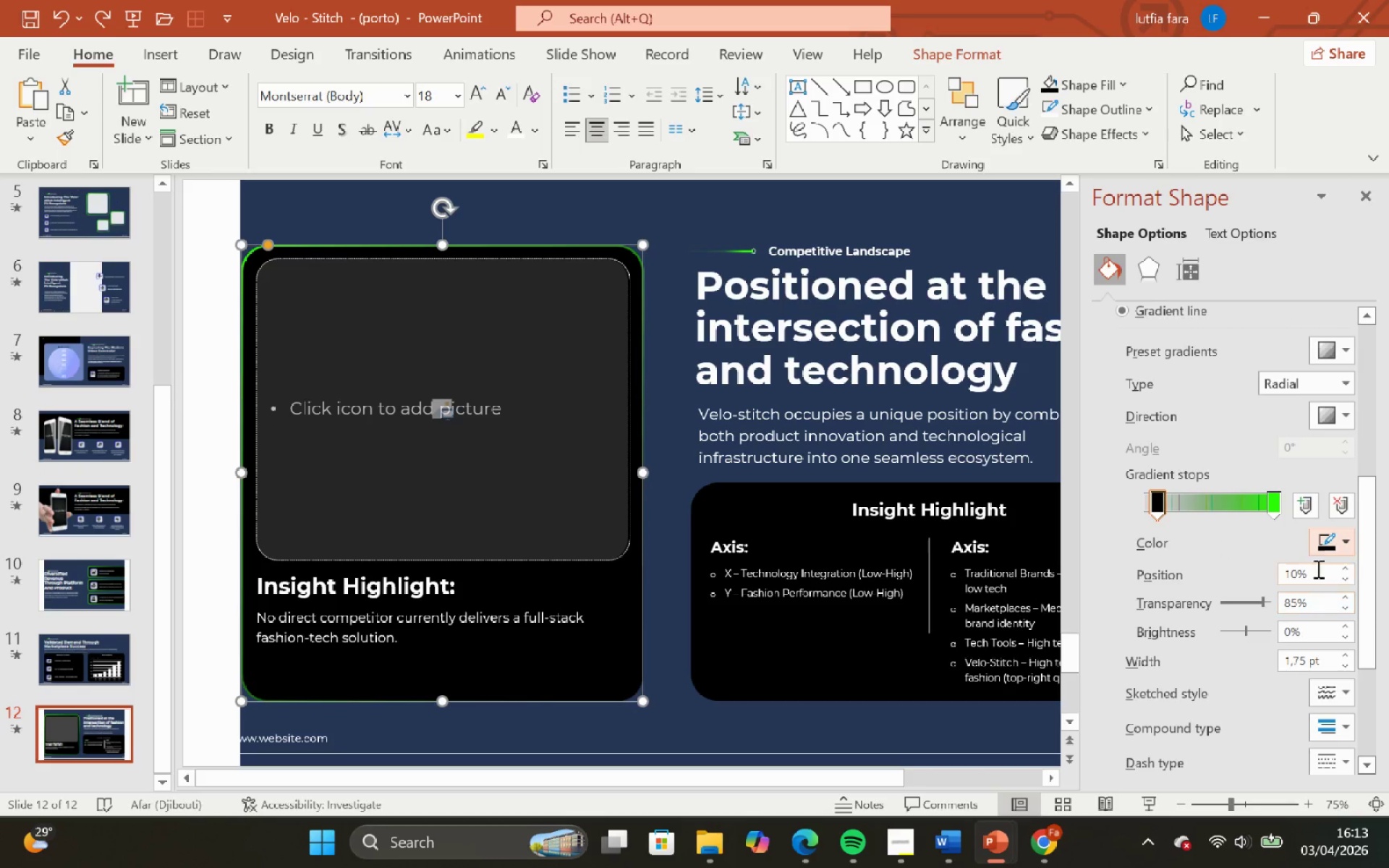 
mouse_move([1327, 520])
 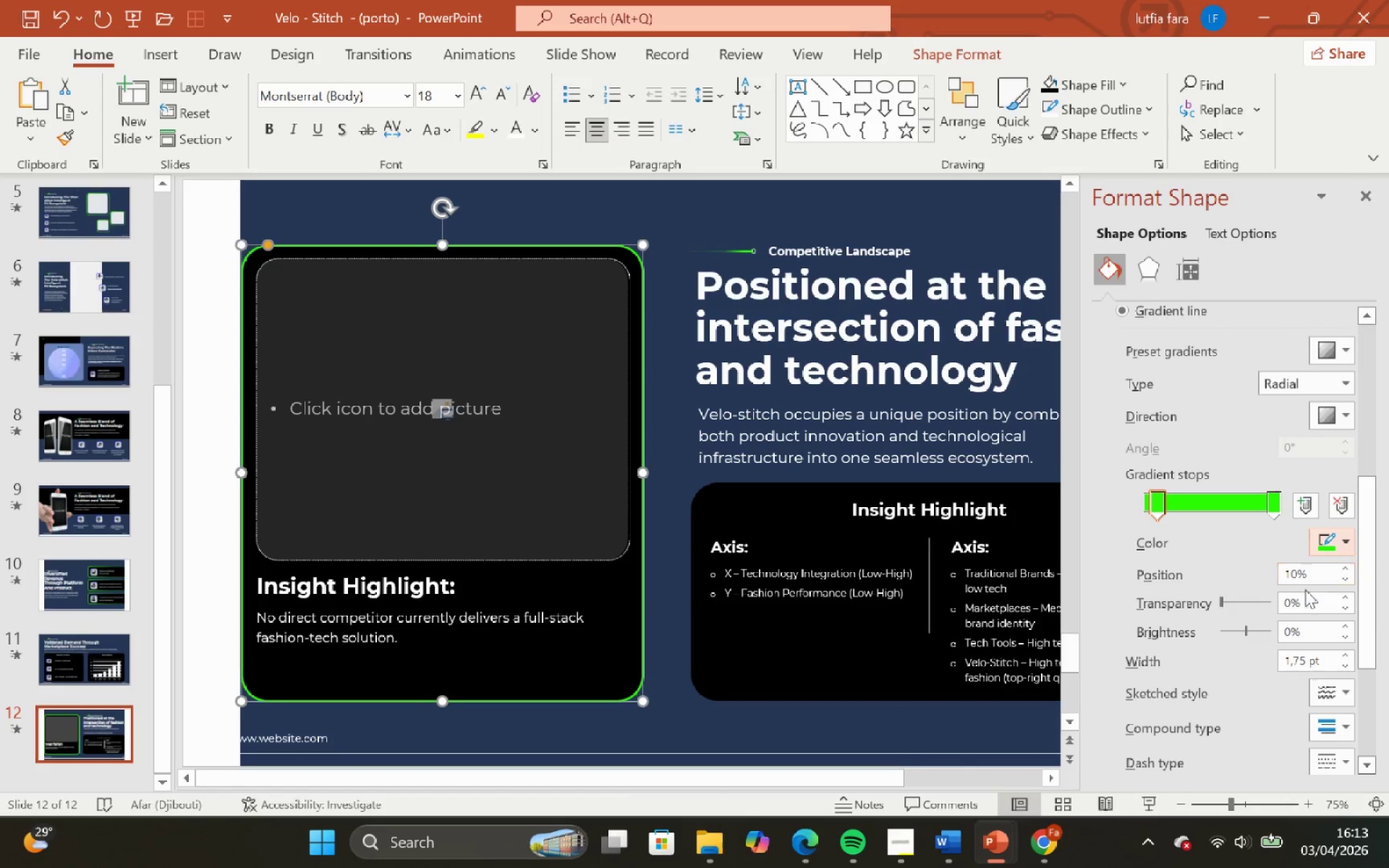 
left_click([1291, 601])
 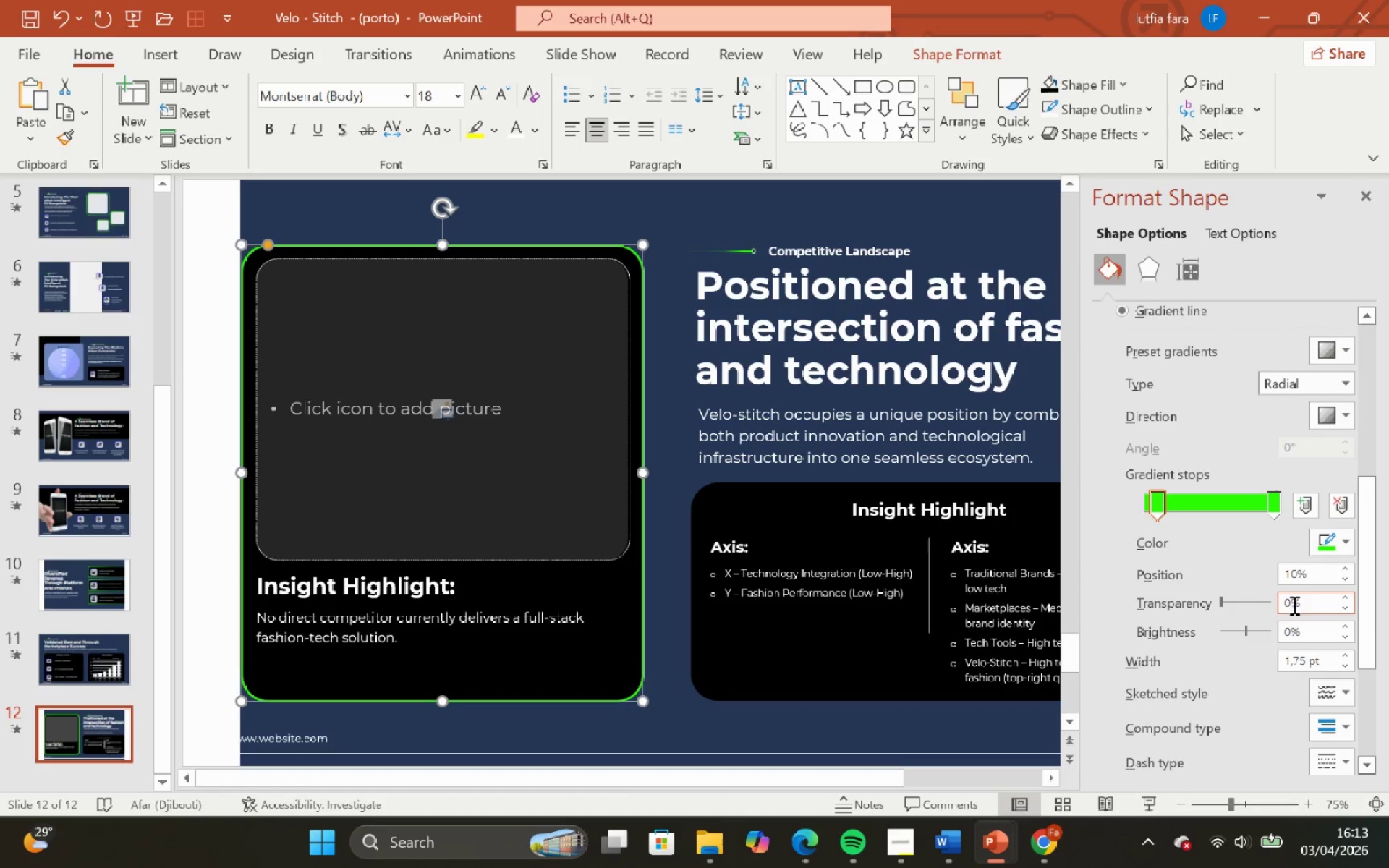 
key(Backspace)
type(85)
 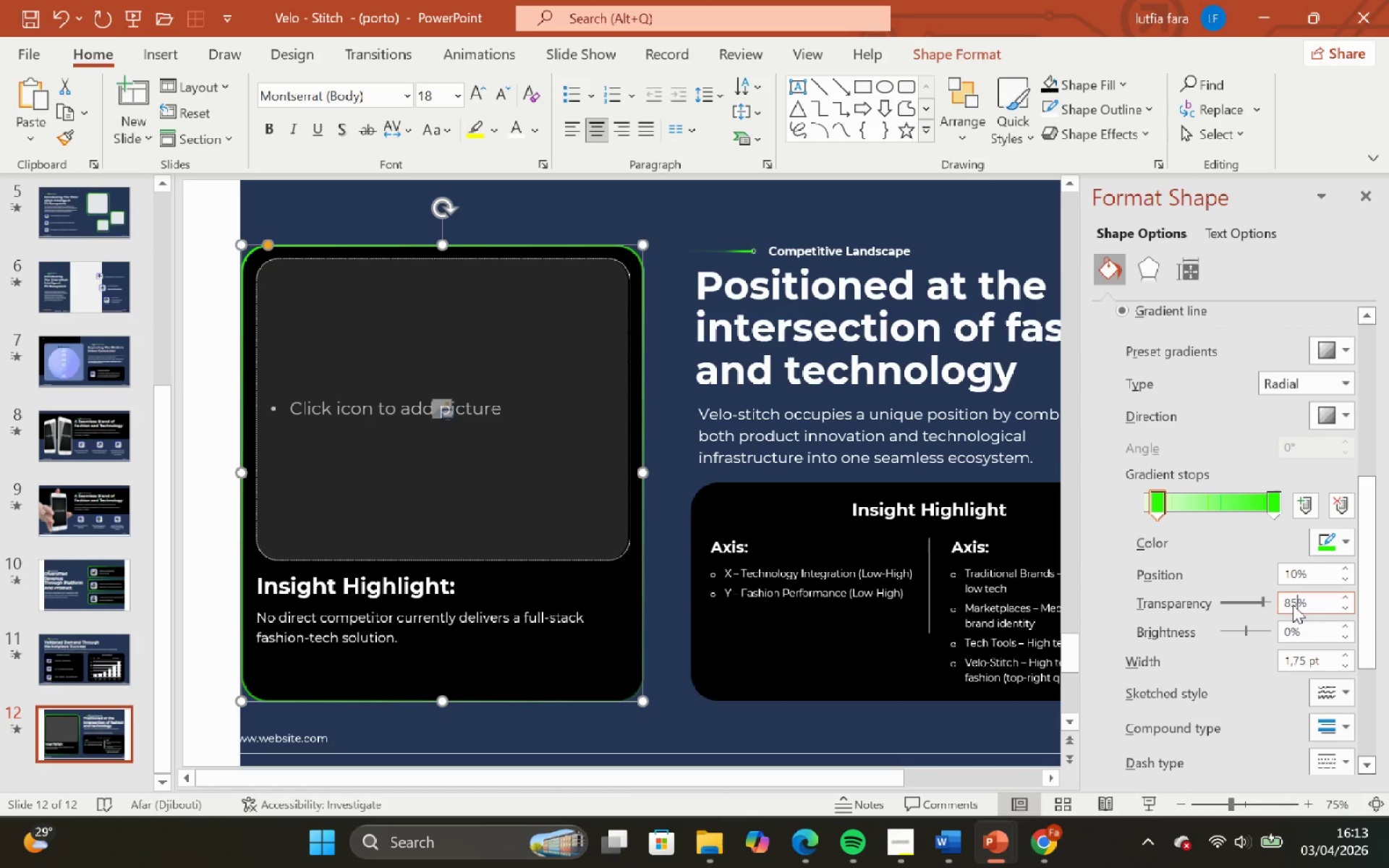 
key(Enter)
 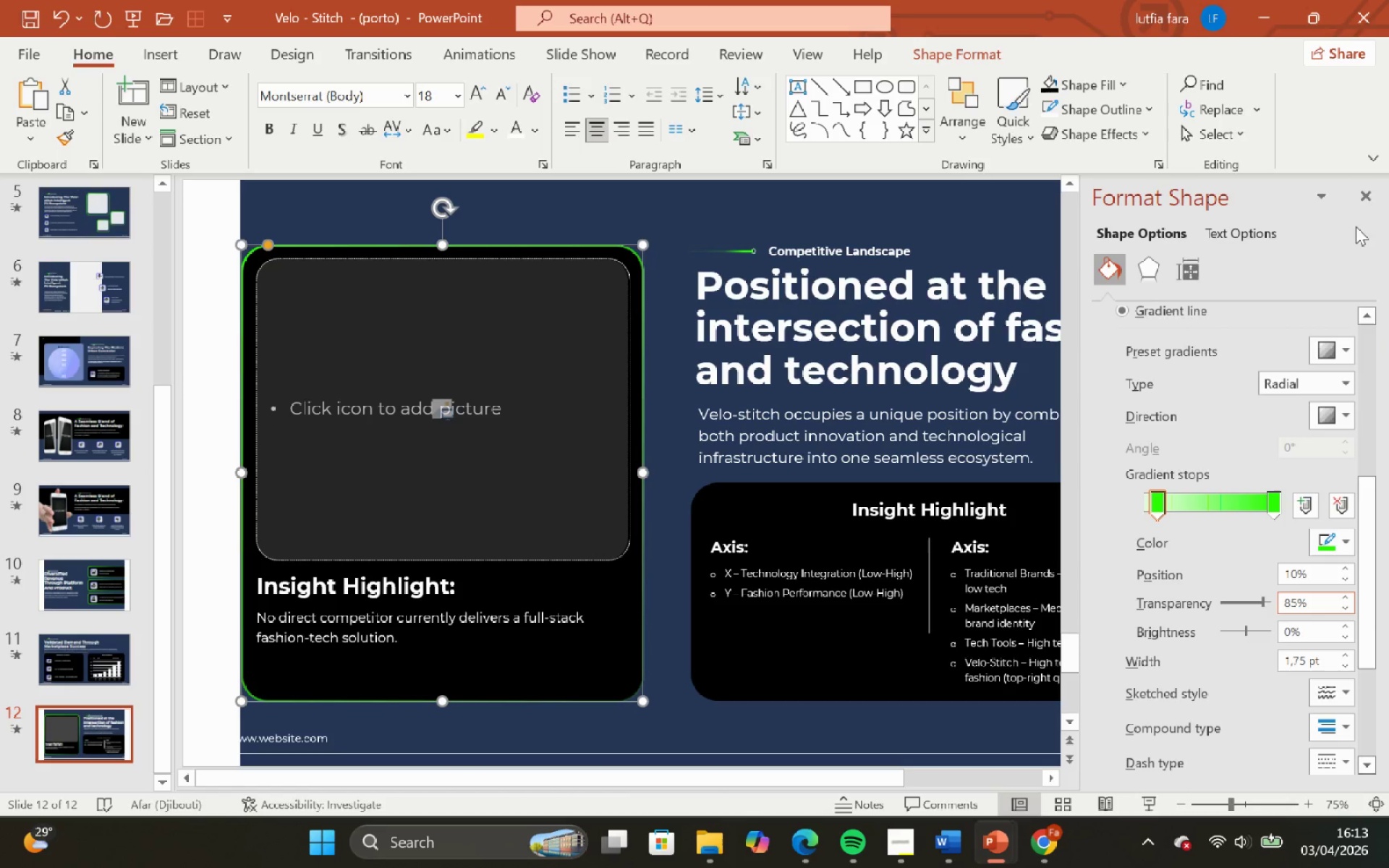 
left_click([1359, 199])
 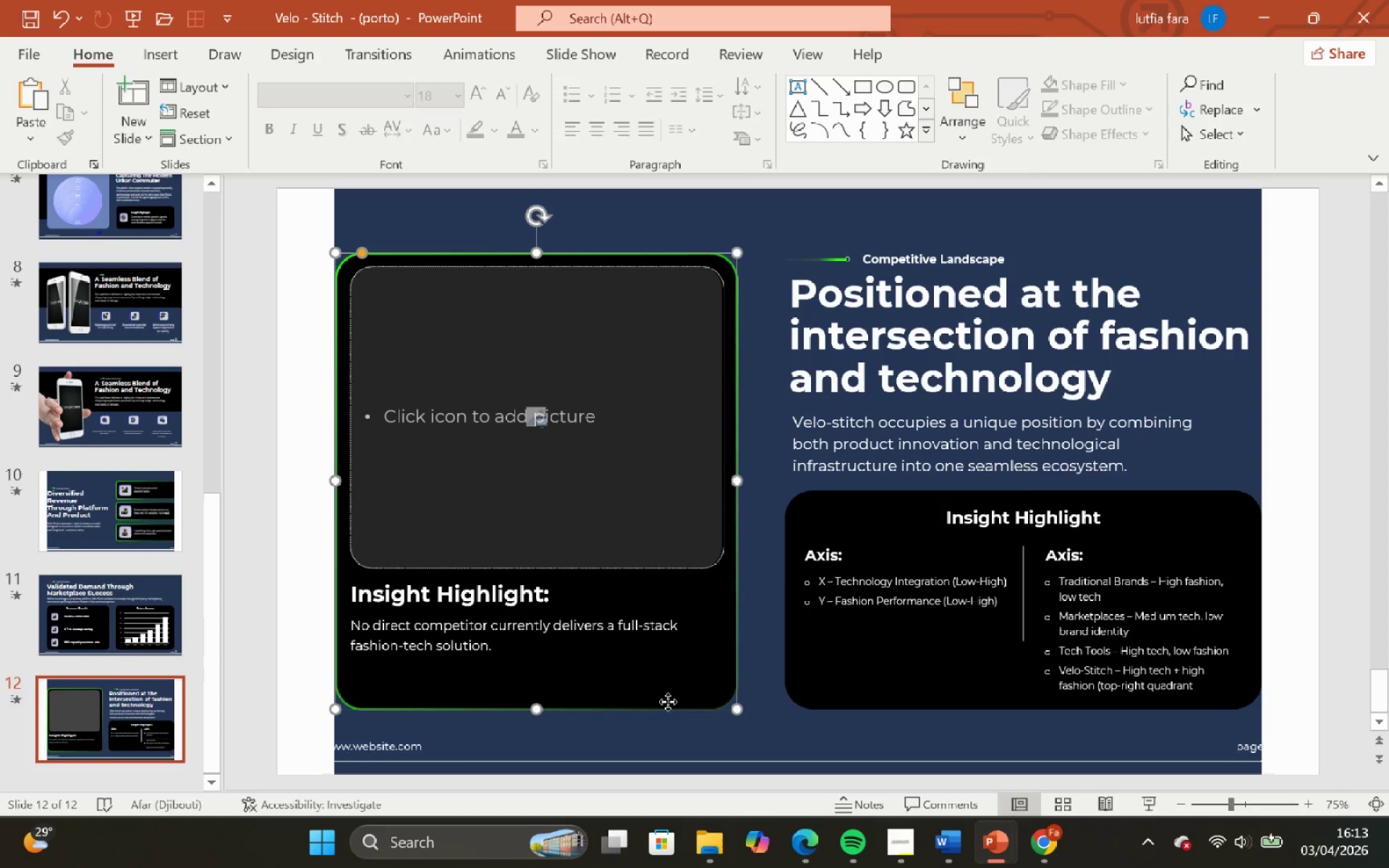 
double_click([674, 723])
 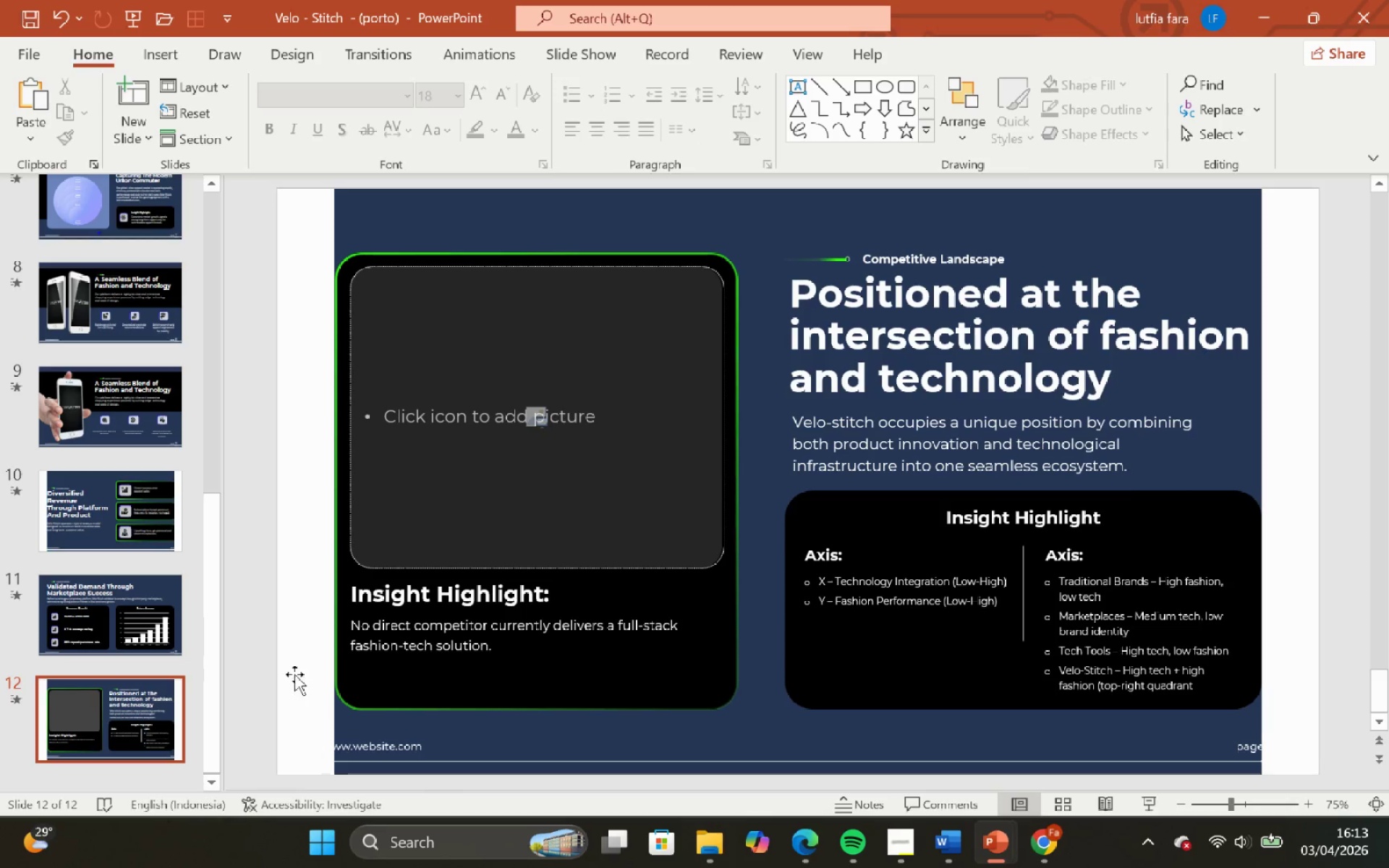 
left_click([293, 672])
 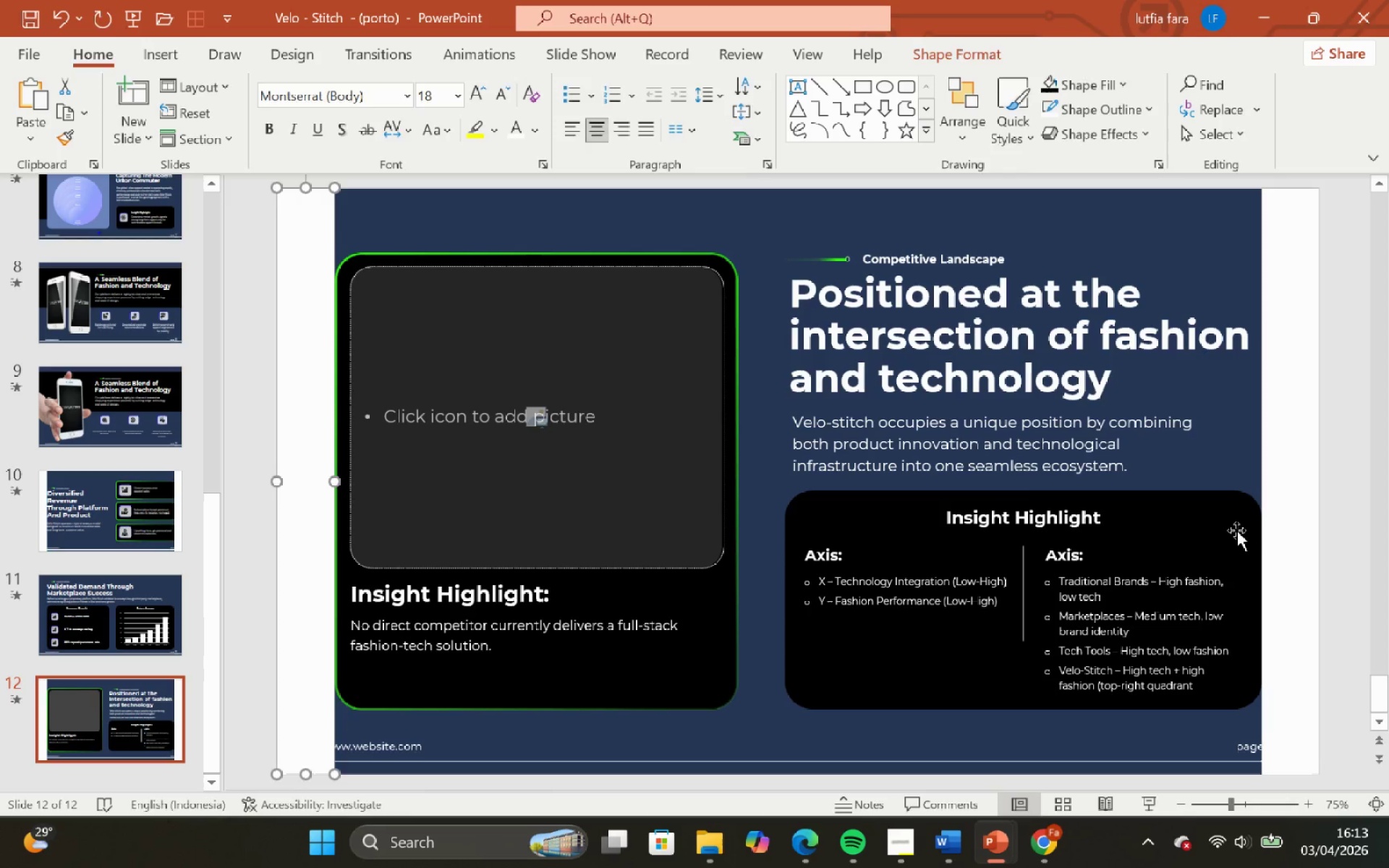 
key(Backspace)
 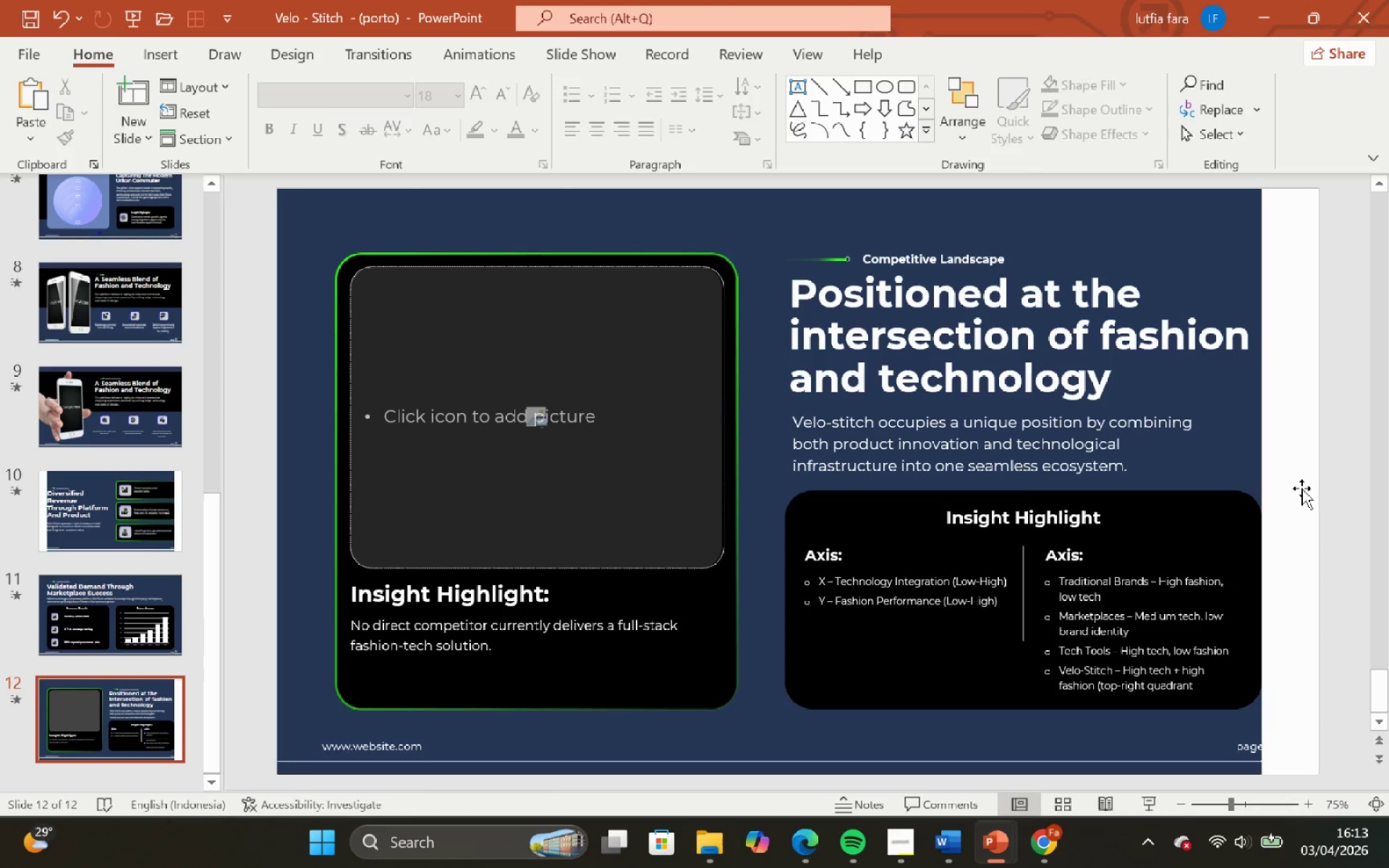 
left_click([1301, 488])
 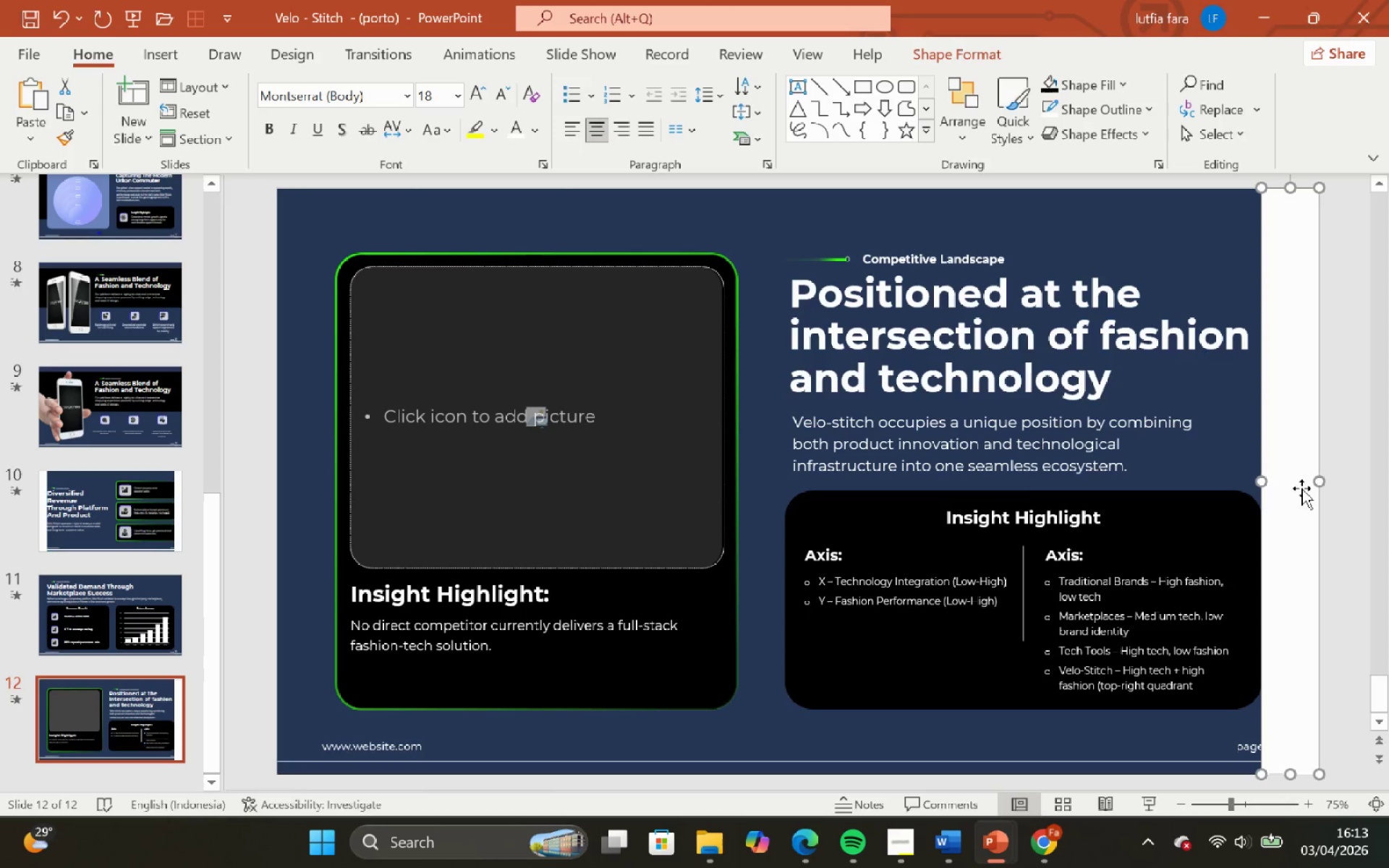 
key(Backspace)
 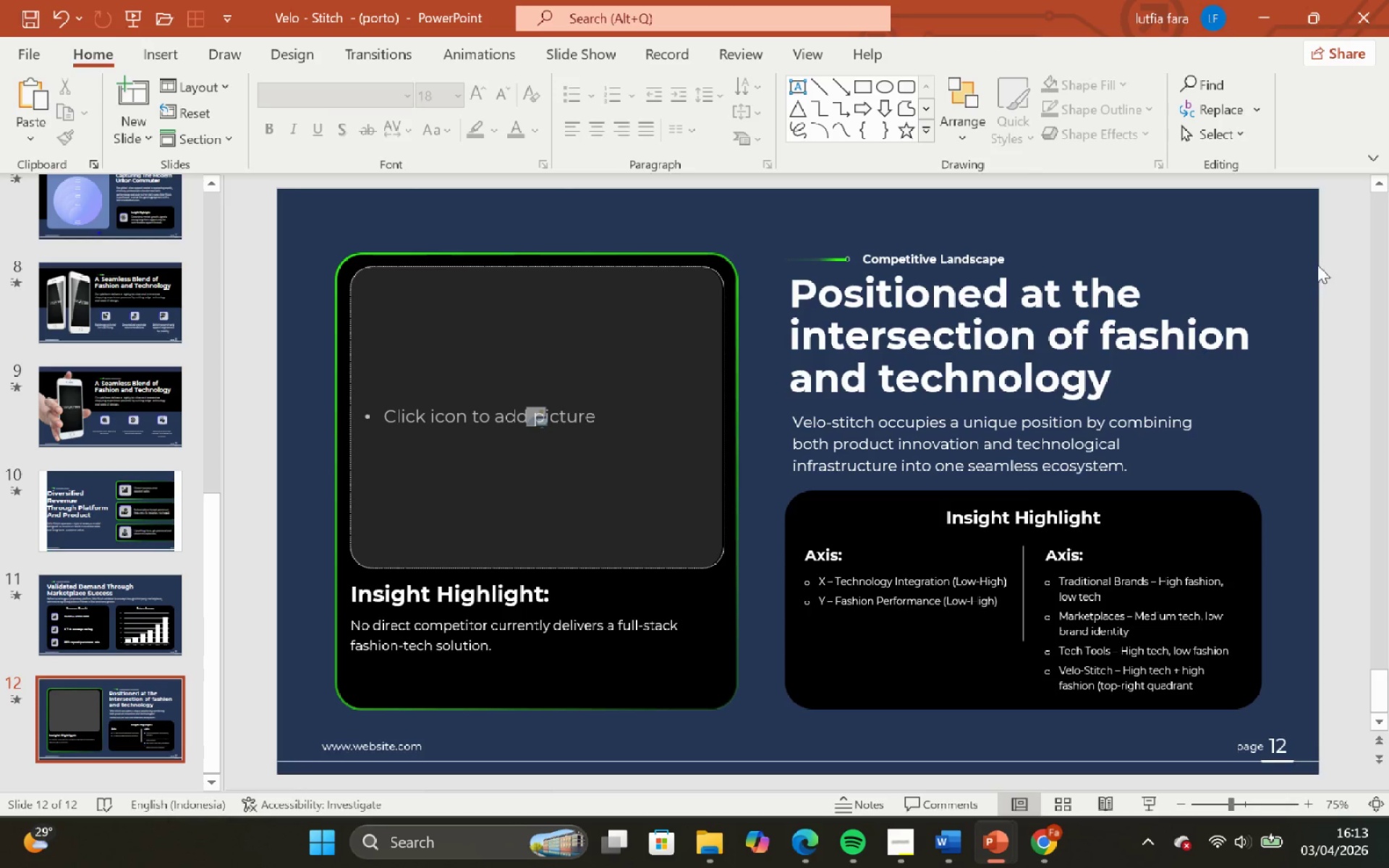 
left_click_drag(start_coordinate=[1328, 222], to_coordinate=[768, 753])
 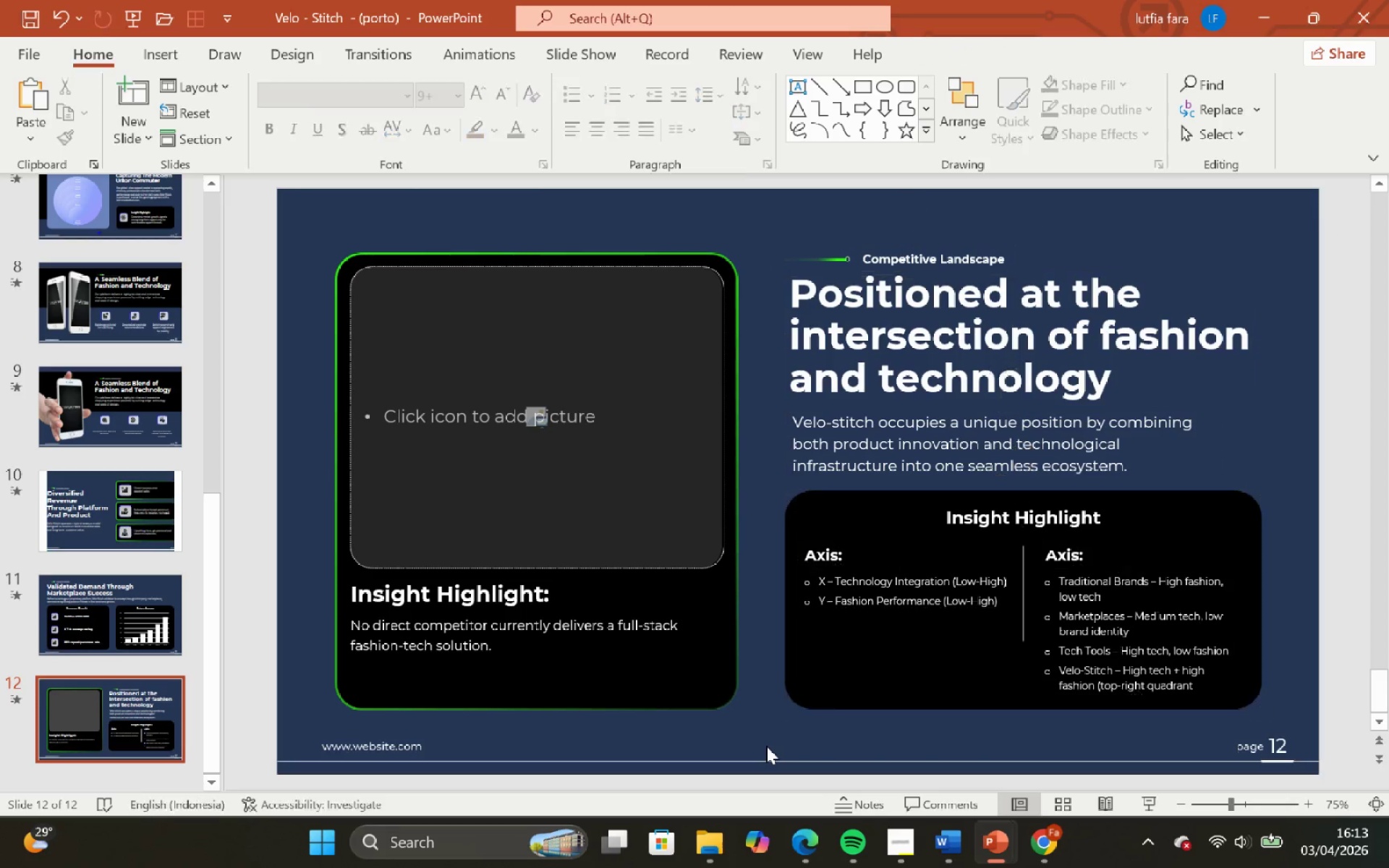 
left_click([766, 746])
 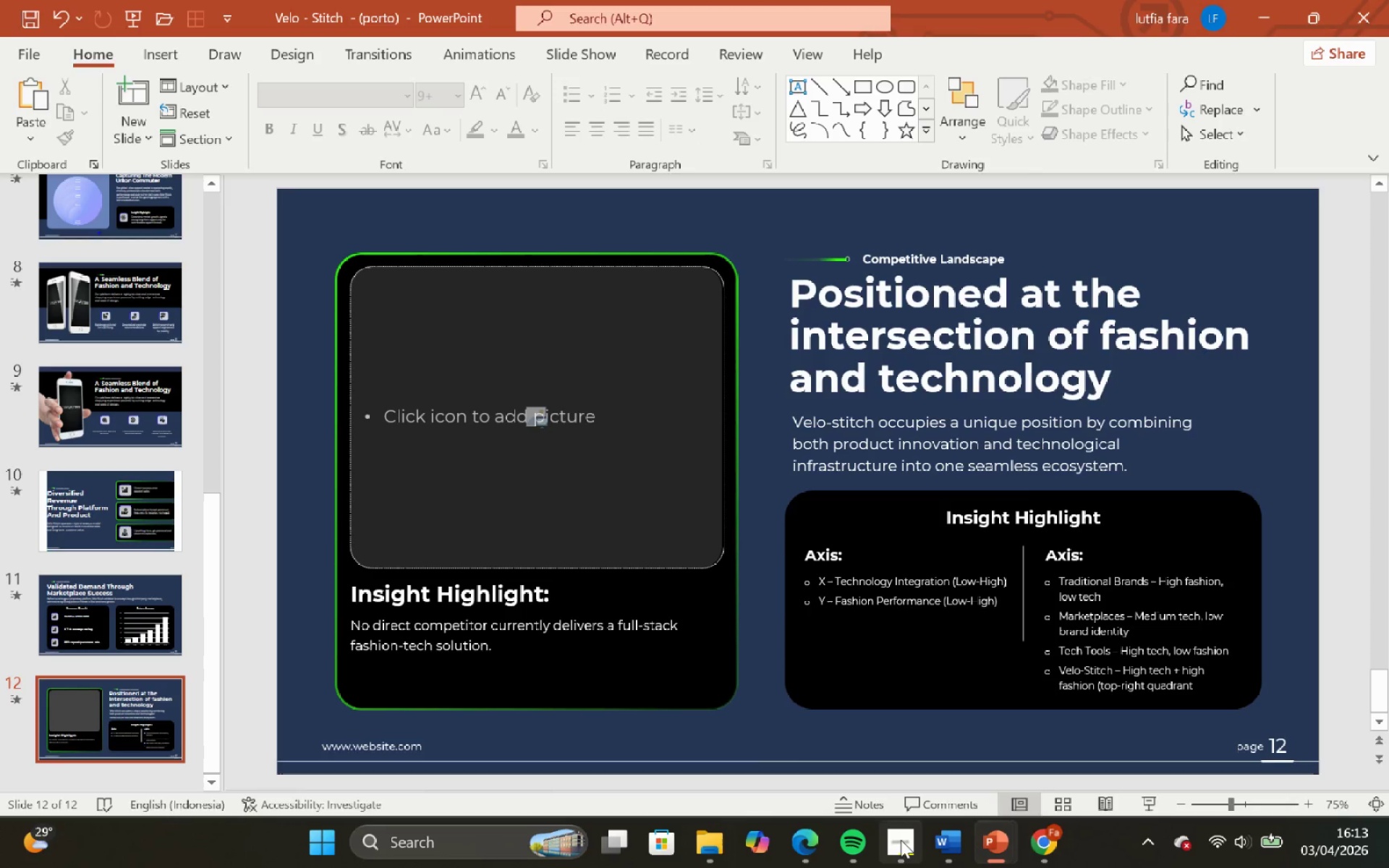 
left_click([900, 840])